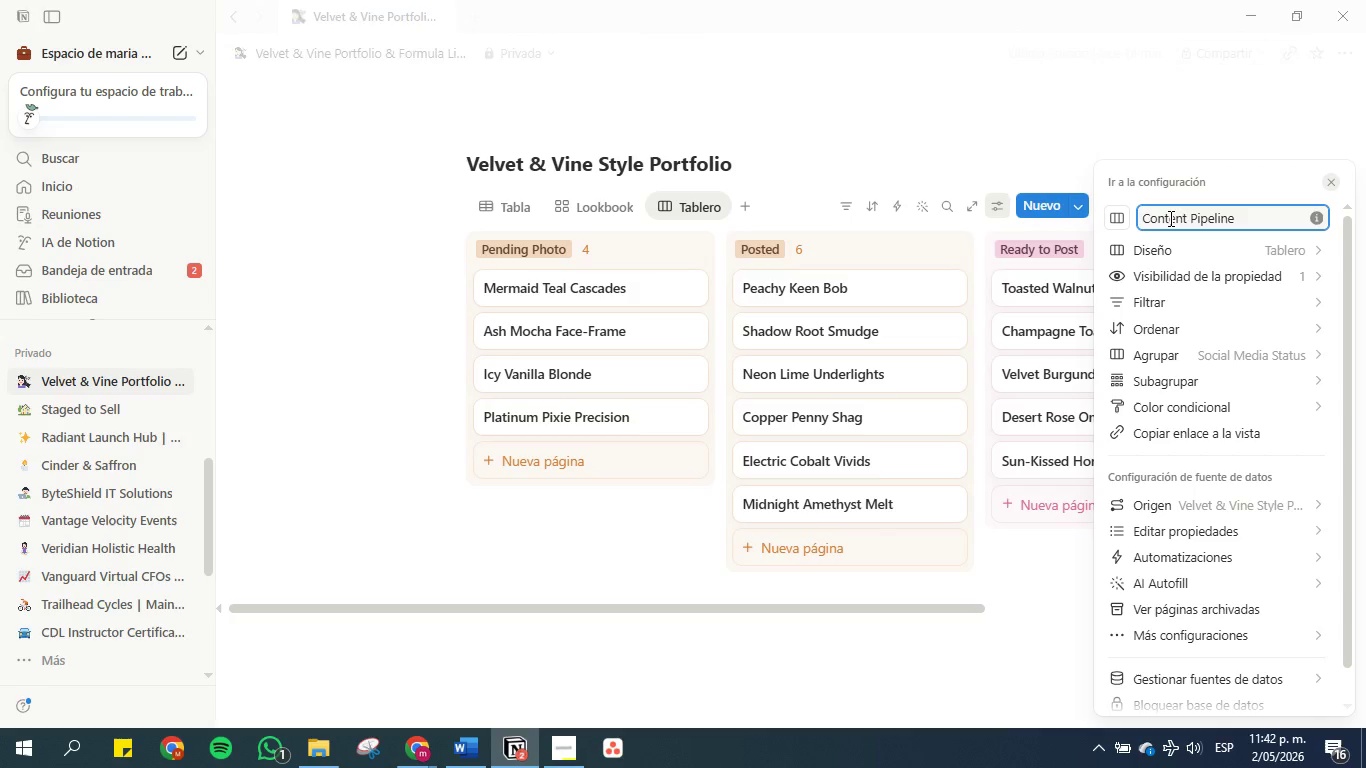 
key(Backspace)
 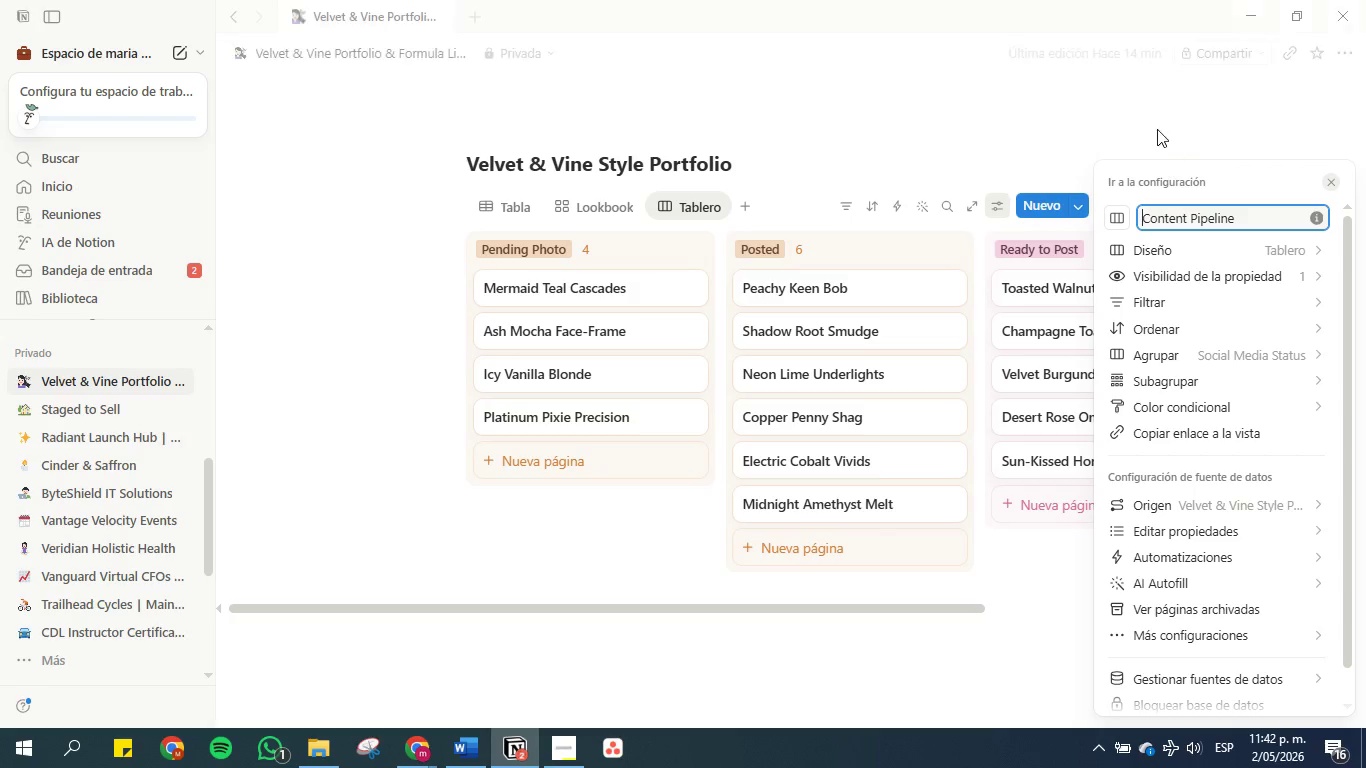 
left_click([1157, 129])
 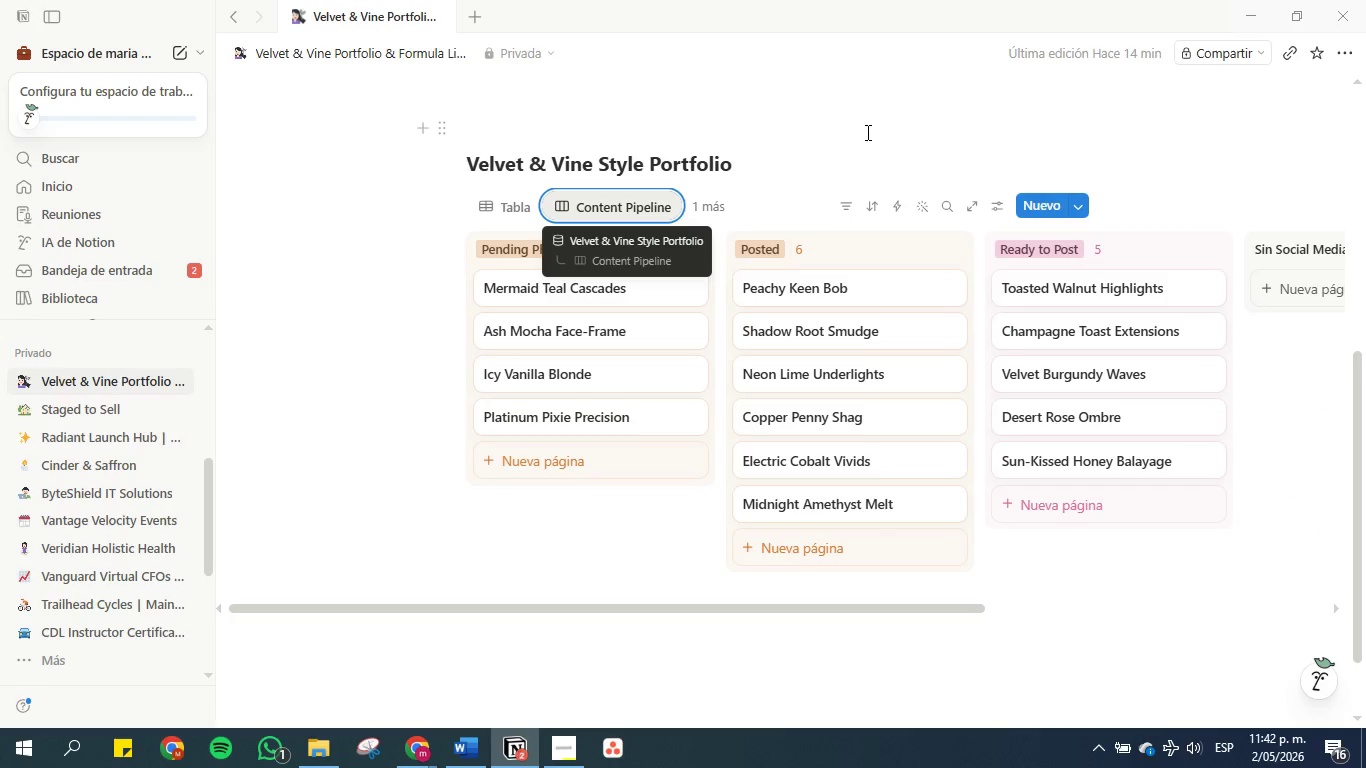 
left_click([725, 127])
 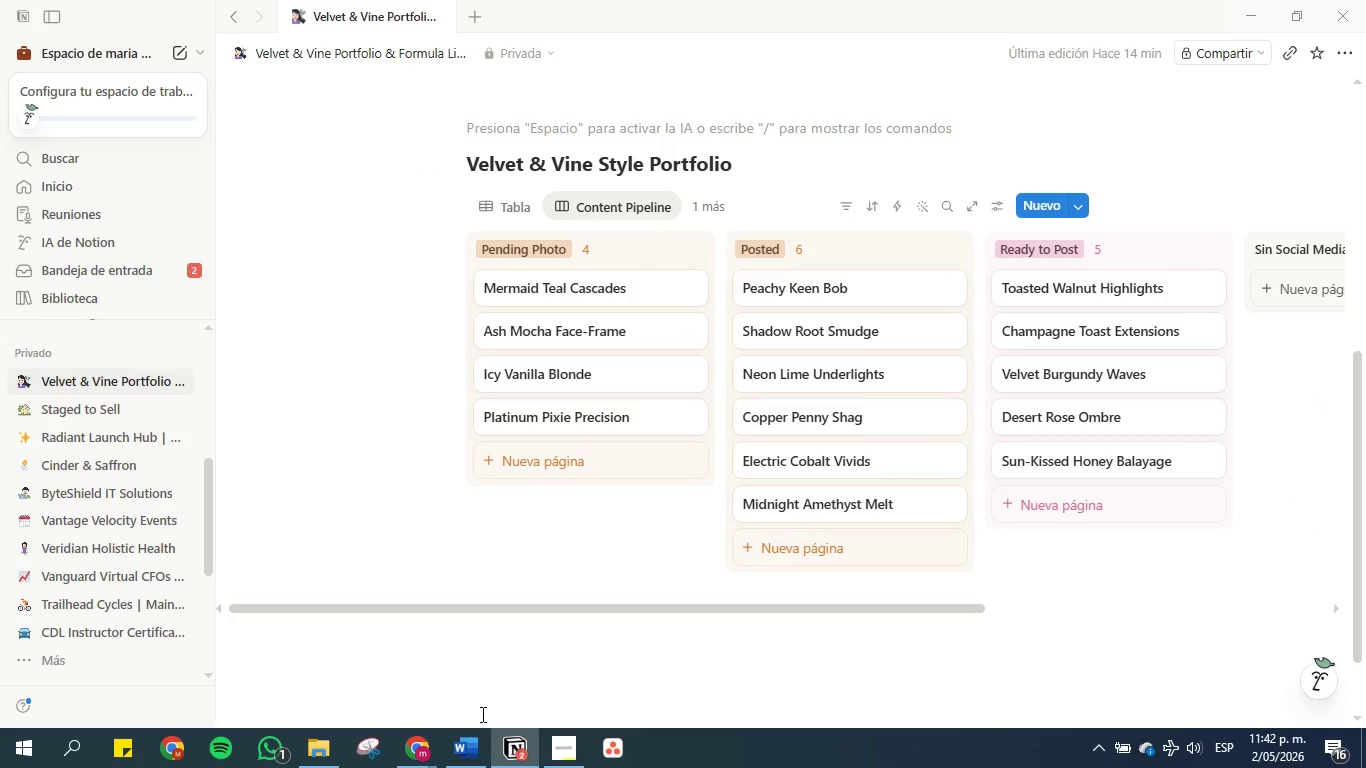 
left_click([458, 759])
 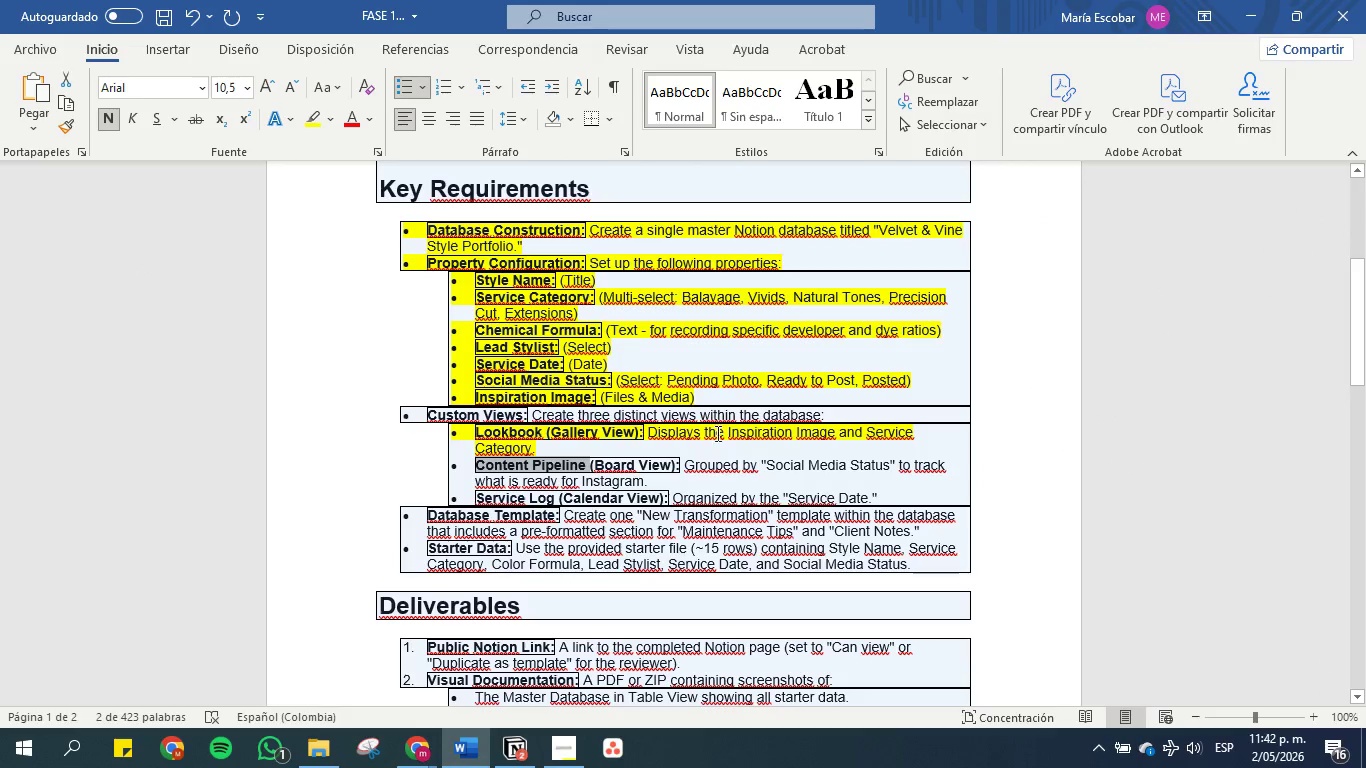 
left_click([691, 451])
 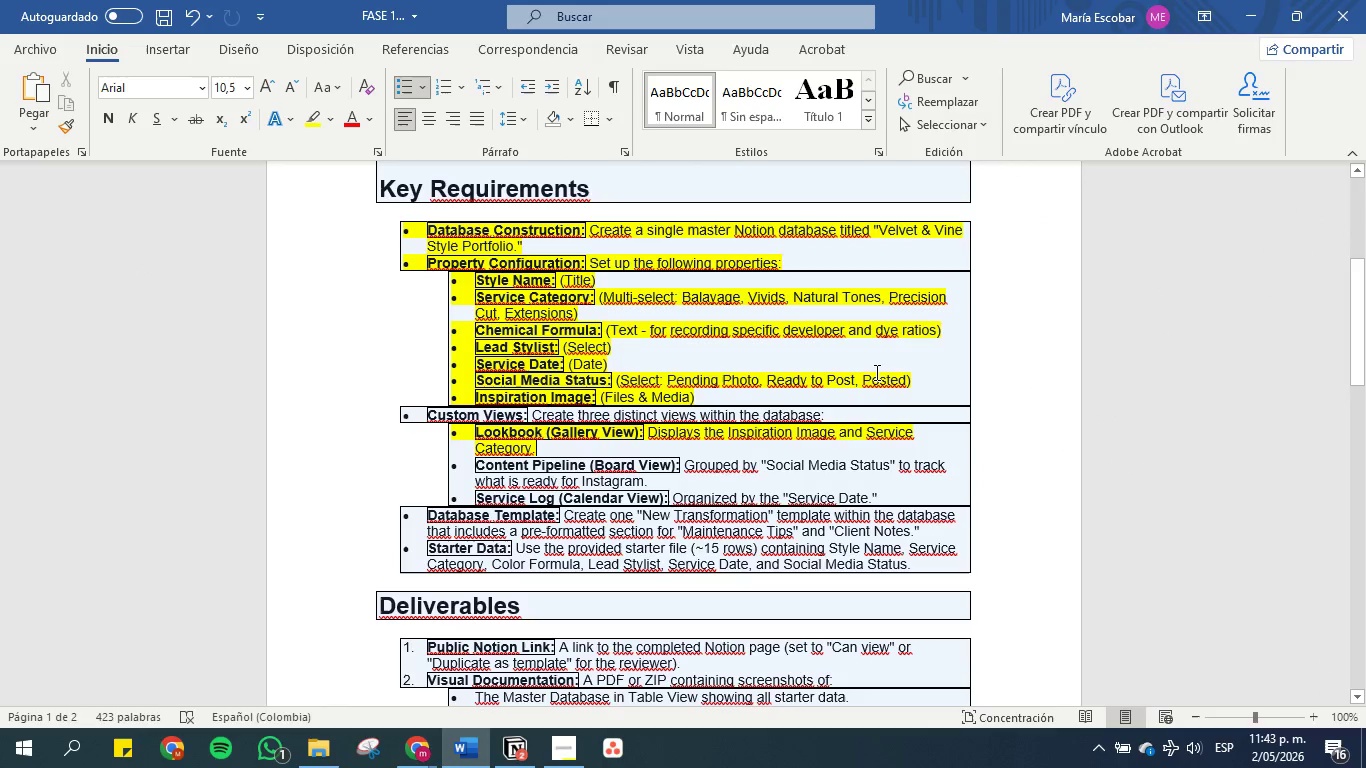 
left_click([1242, 16])
 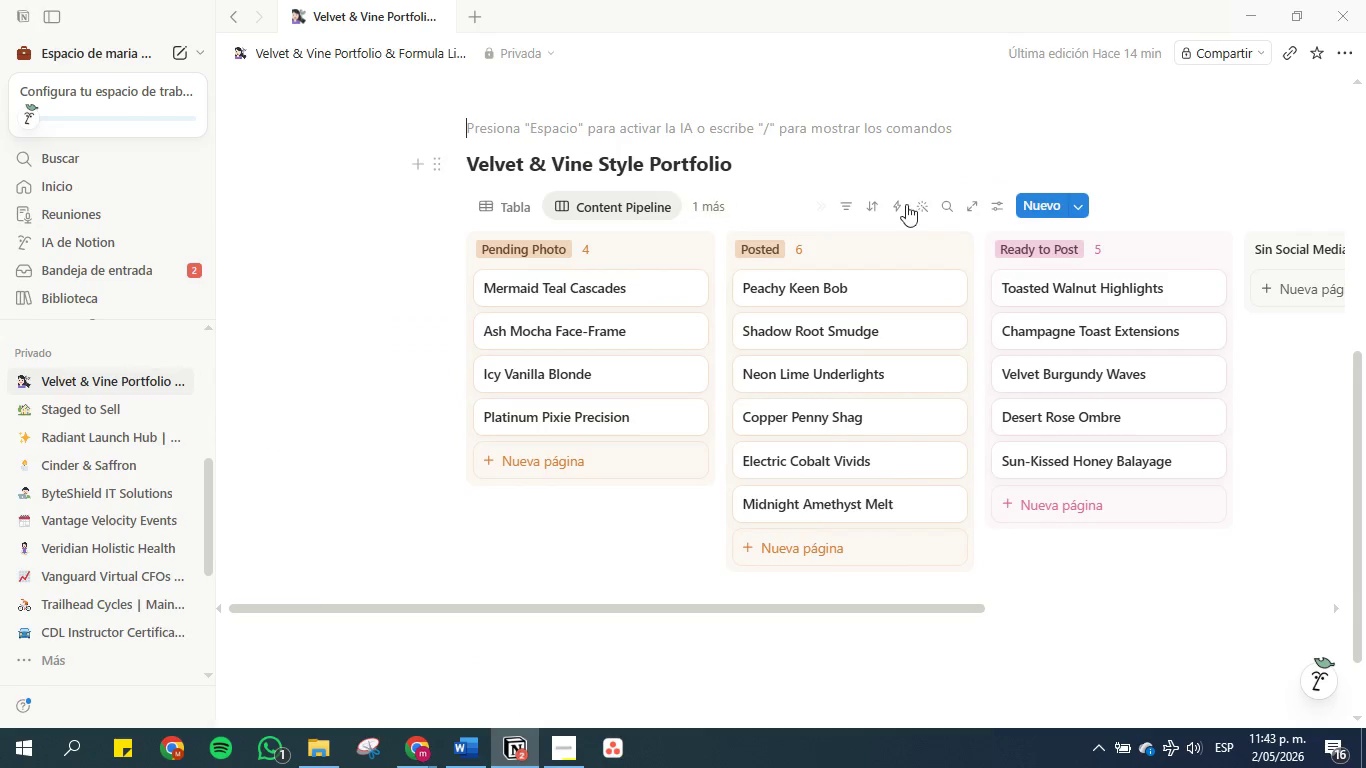 
left_click([992, 209])
 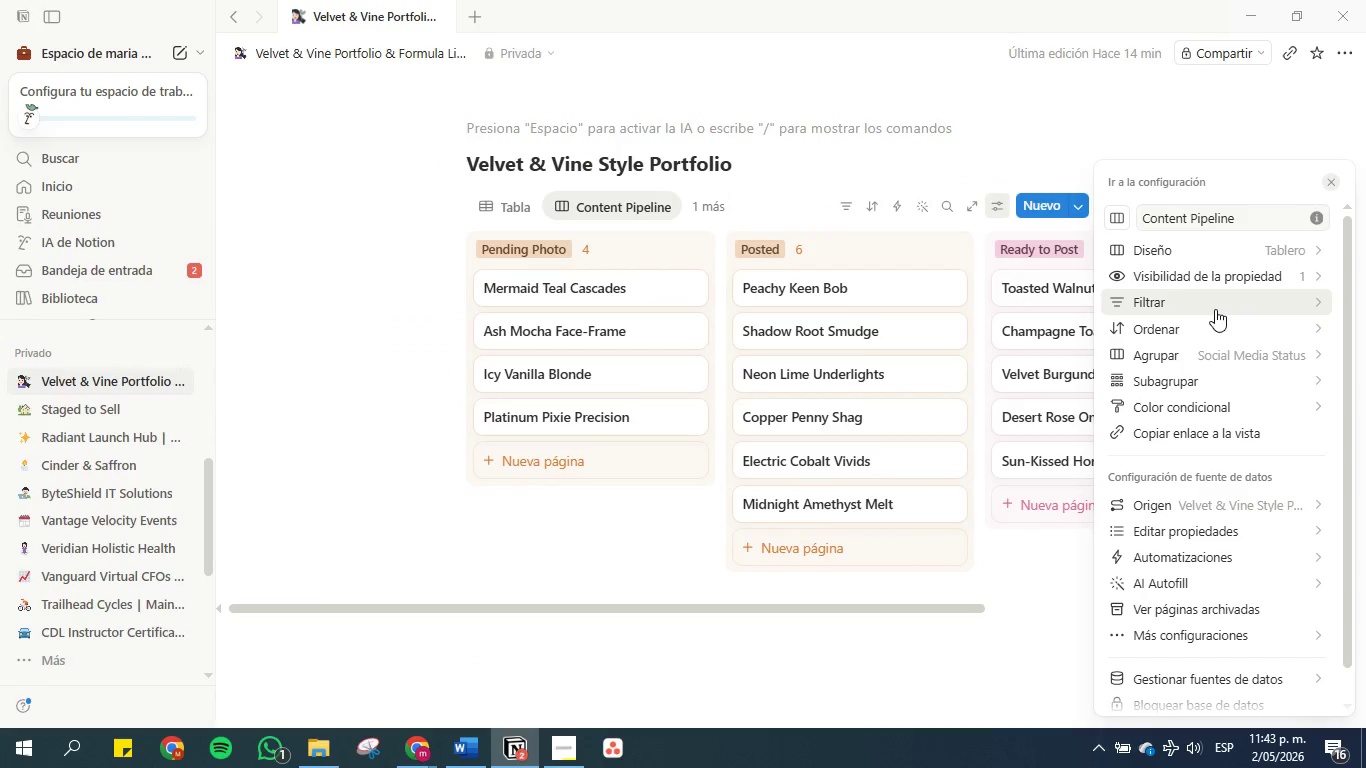 
left_click([1199, 262])
 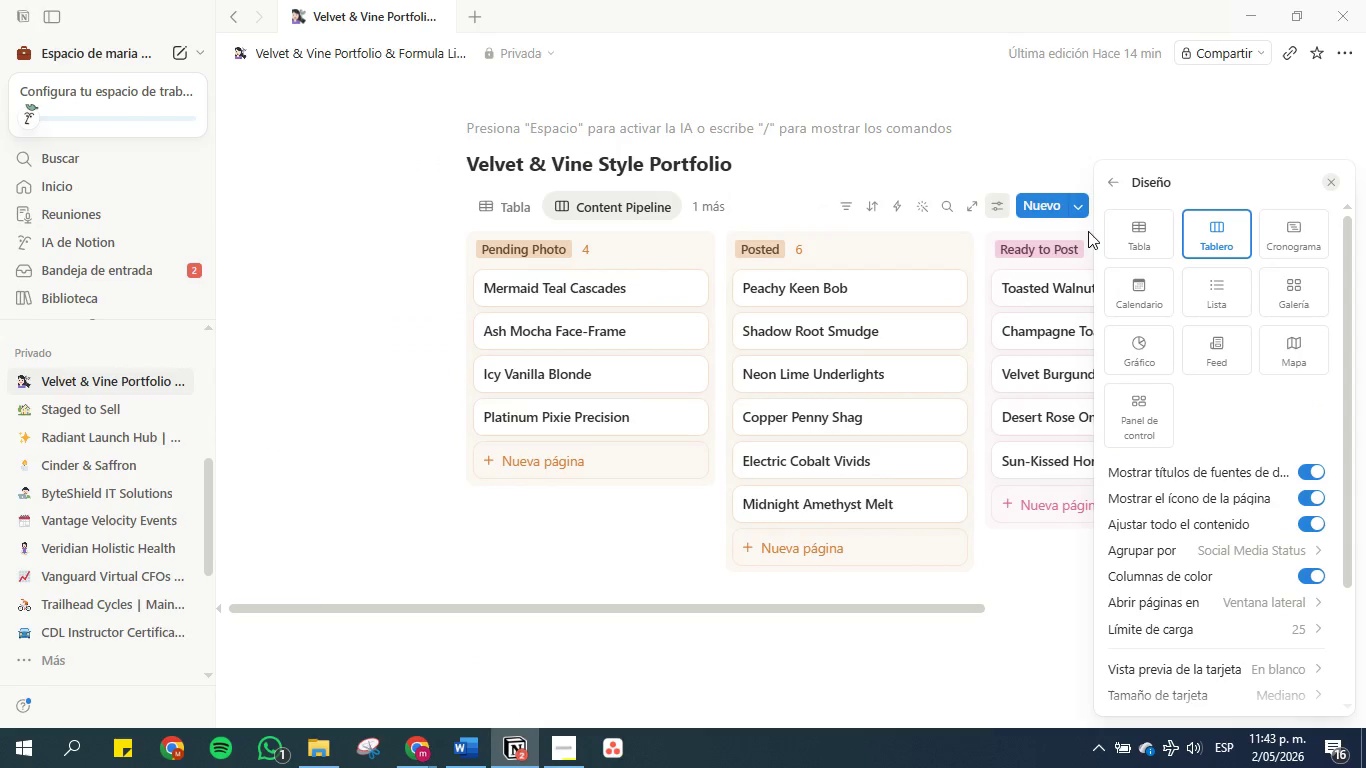 
wait(7.45)
 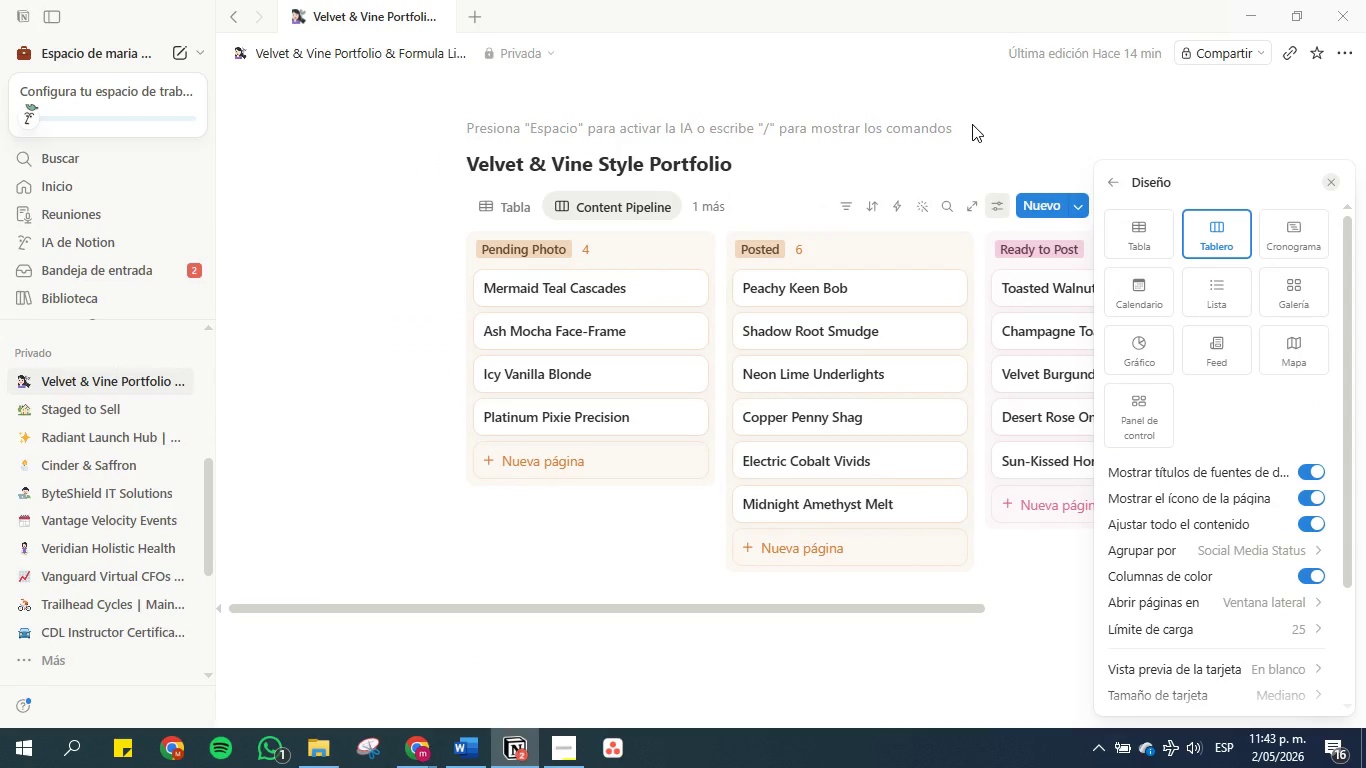 
left_click([1166, 132])
 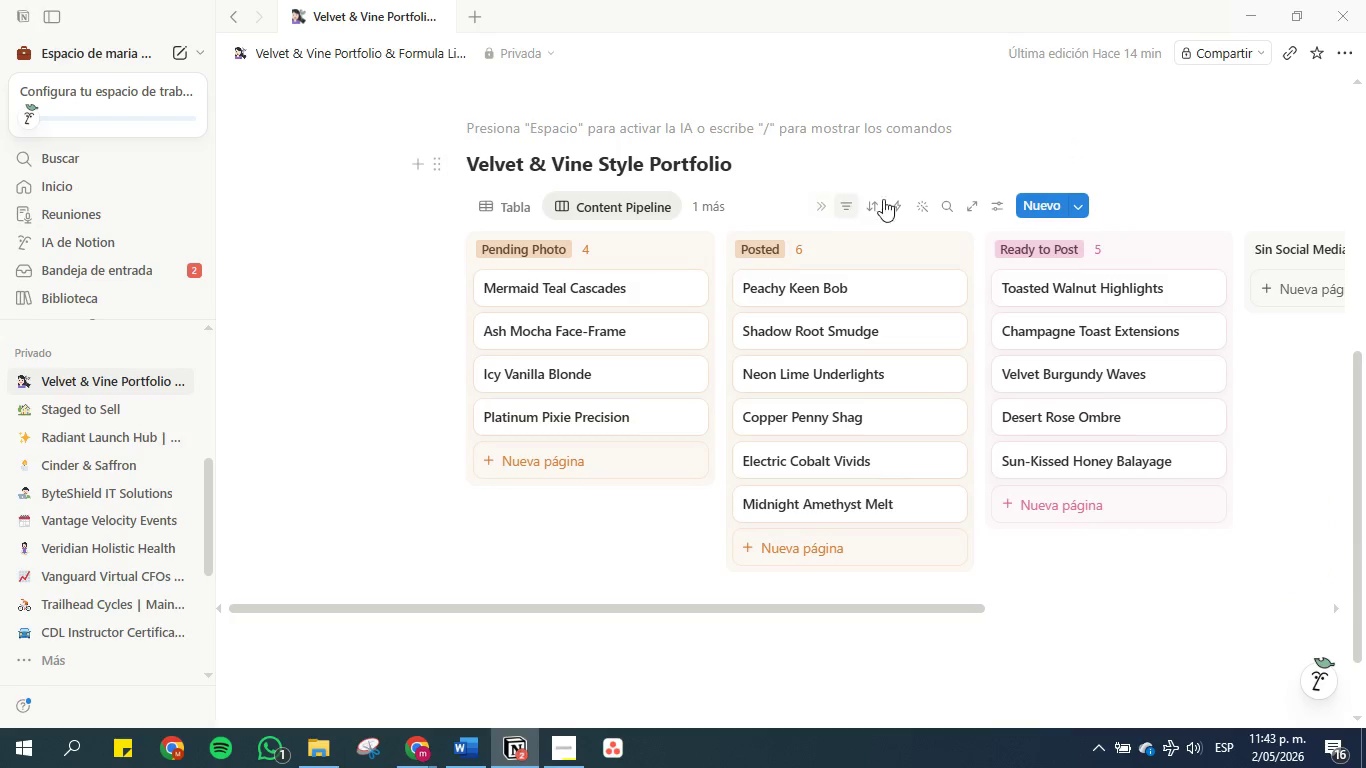 
left_click([989, 210])
 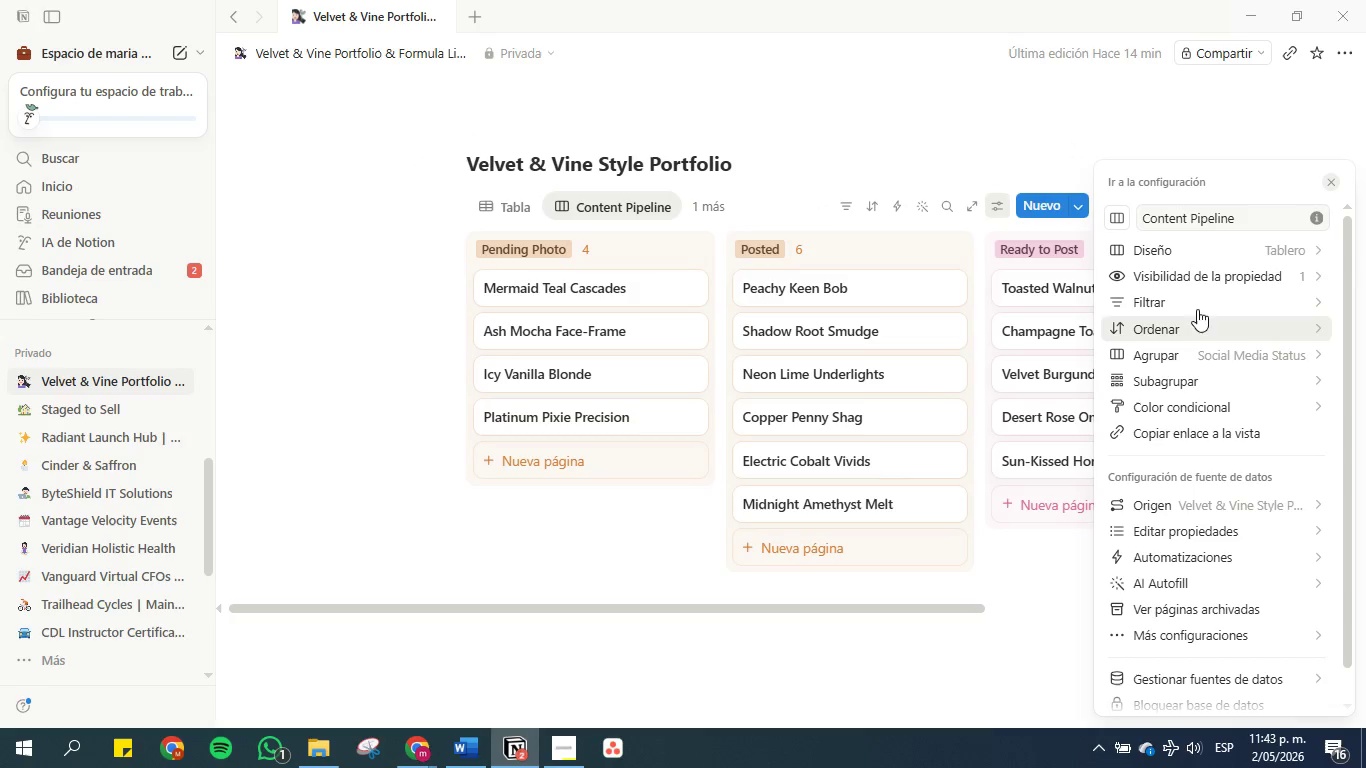 
left_click([1190, 252])
 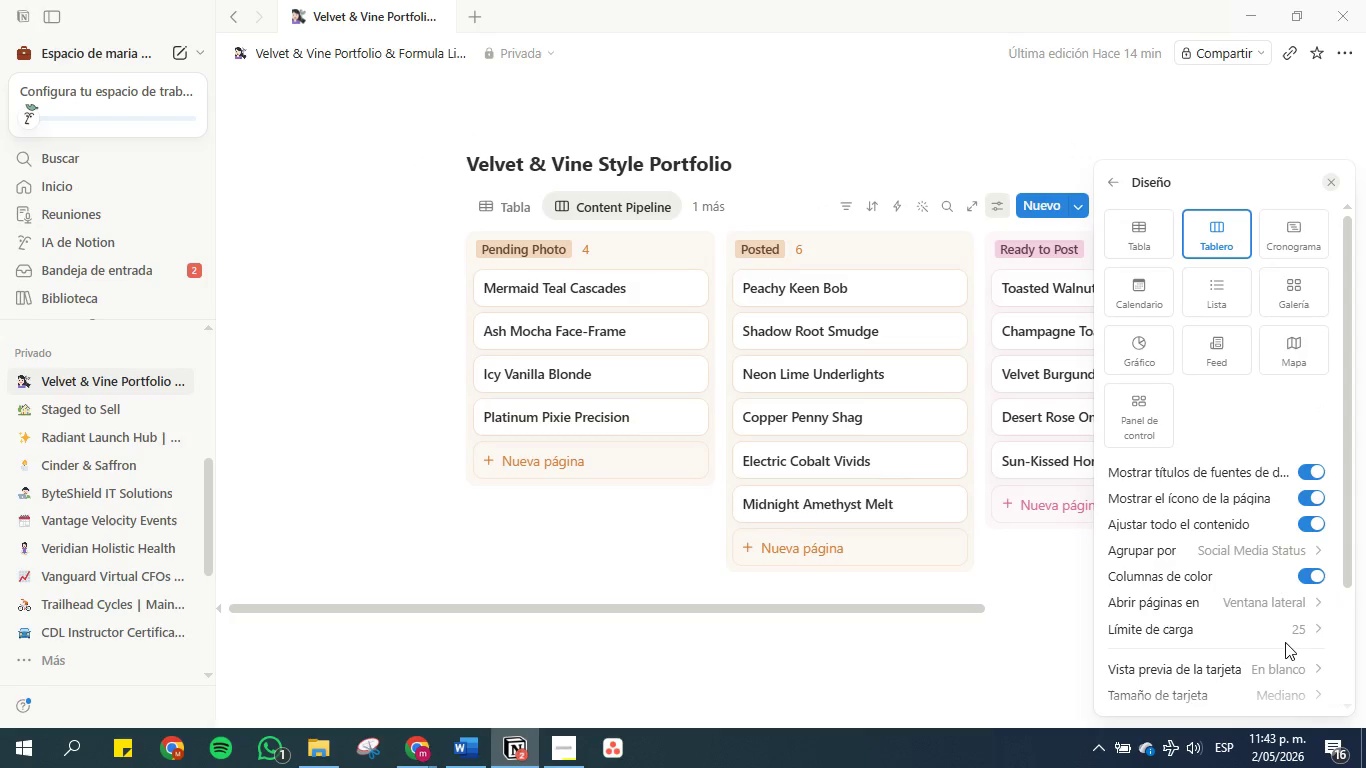 
scroll: coordinate [1287, 590], scroll_direction: down, amount: 2.0
 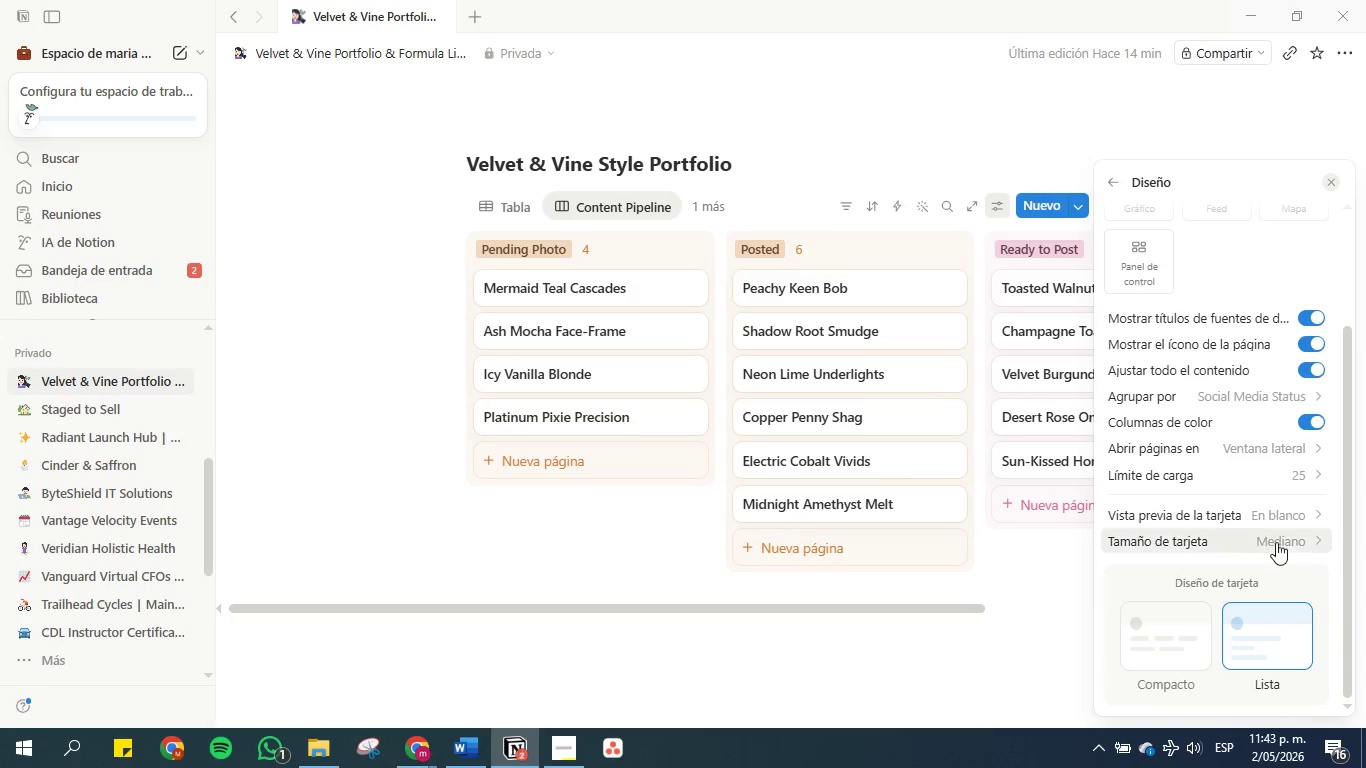 
left_click([1276, 541])
 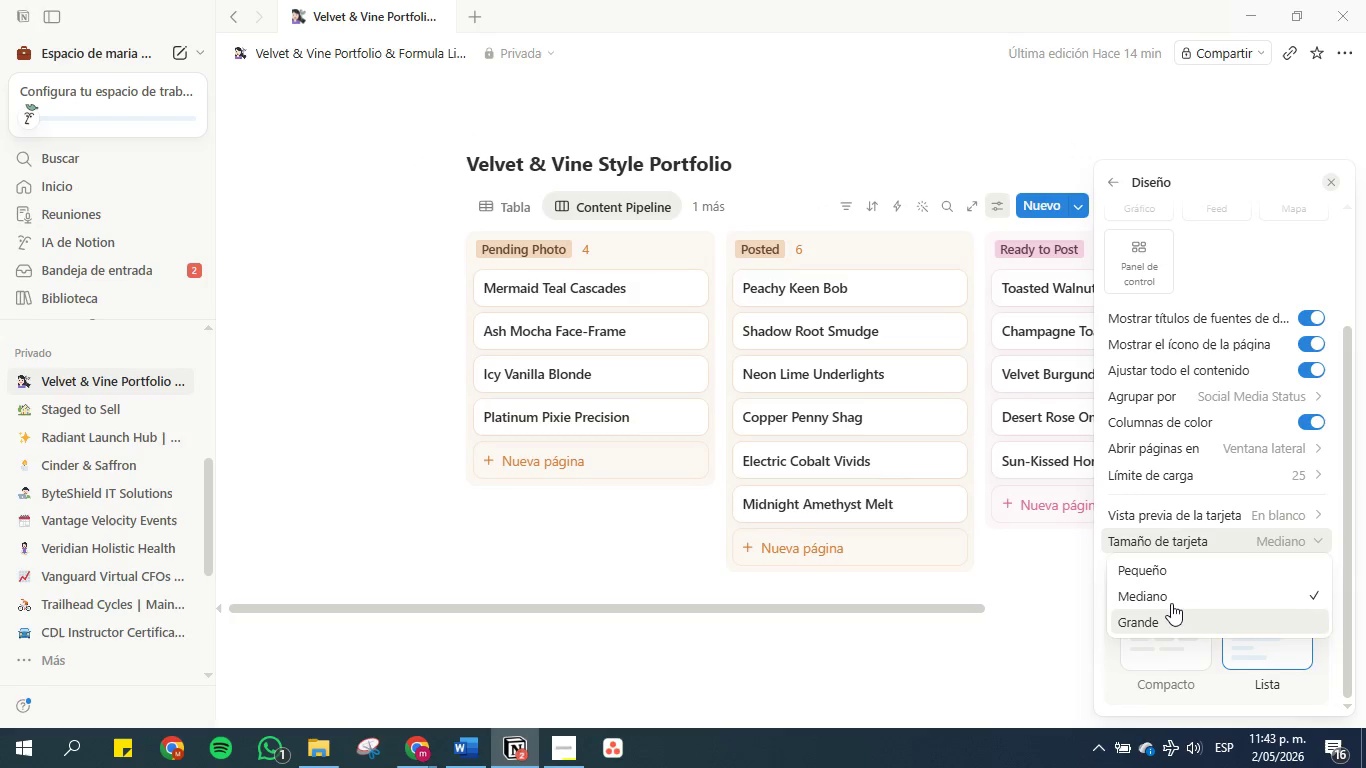 
left_click([1176, 574])
 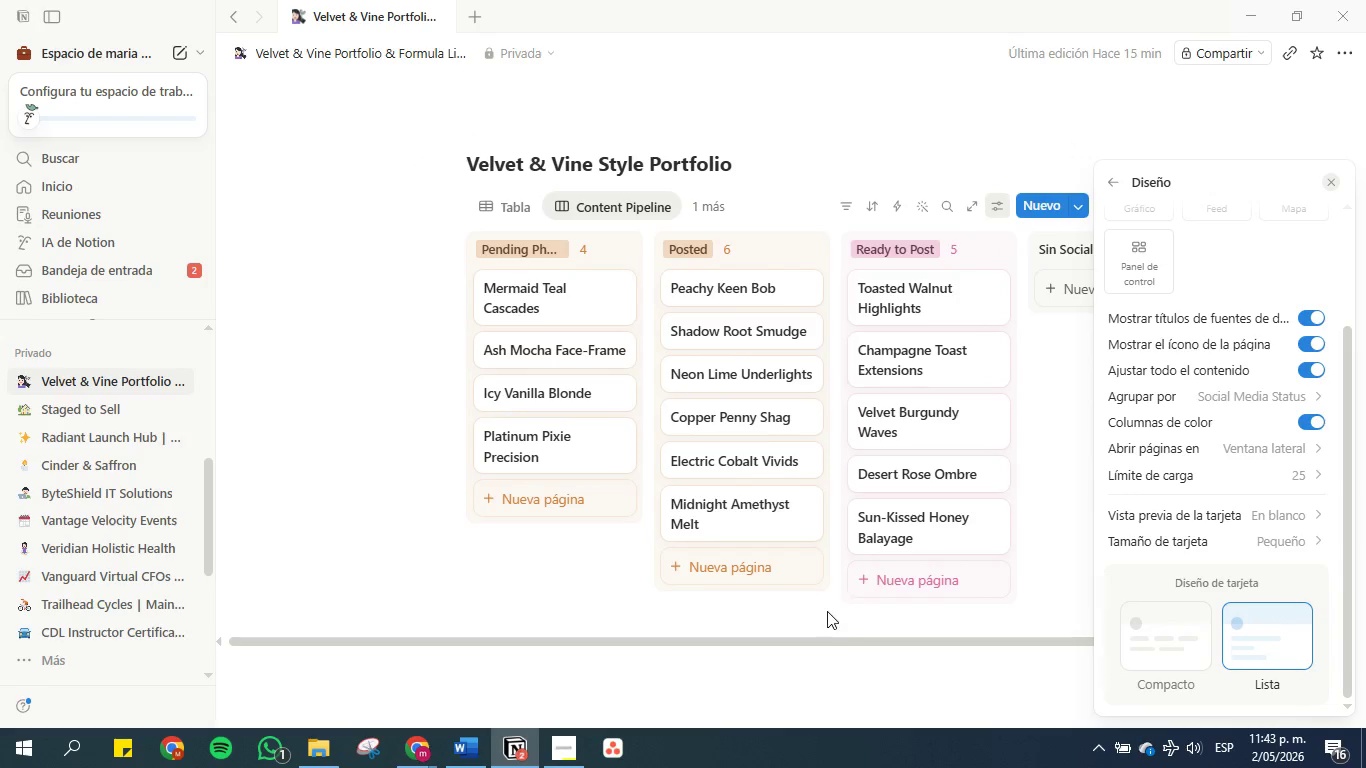 
left_click([822, 615])
 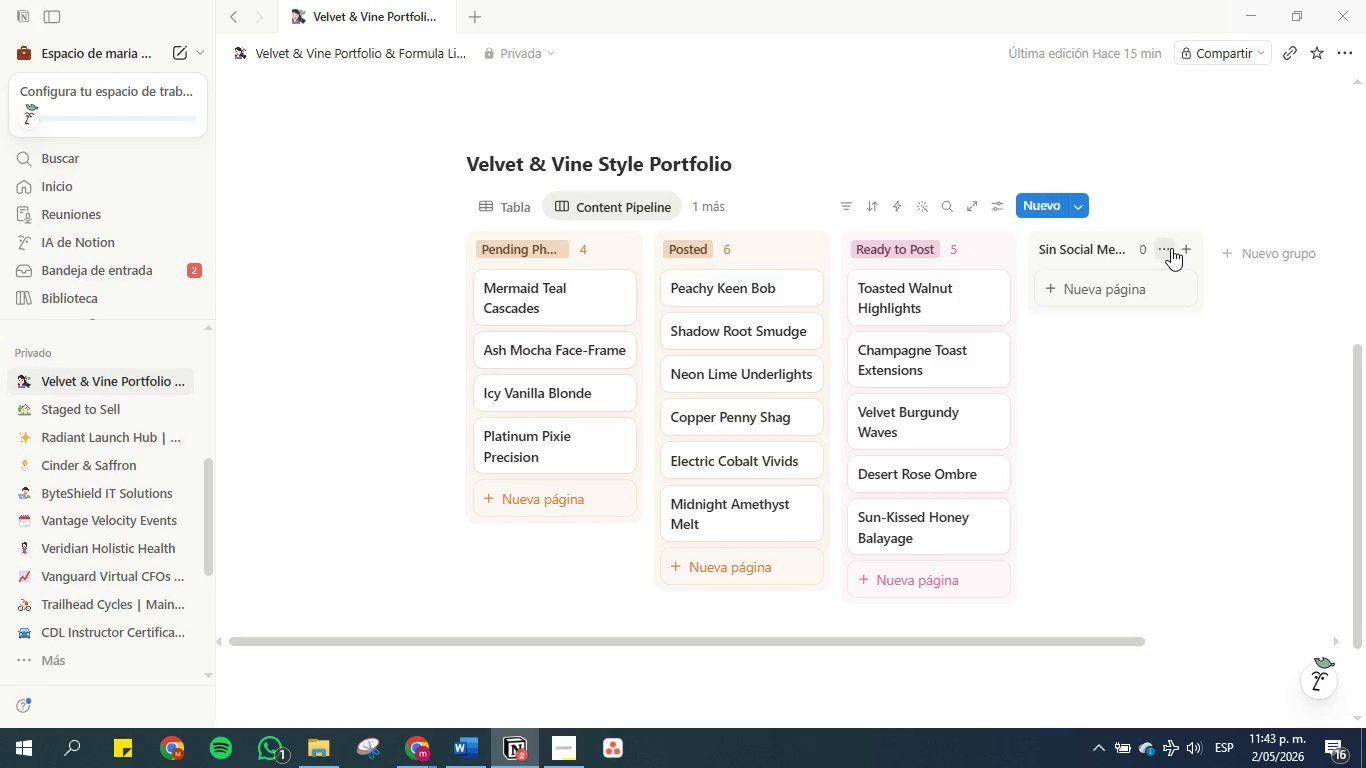 
left_click([1168, 249])
 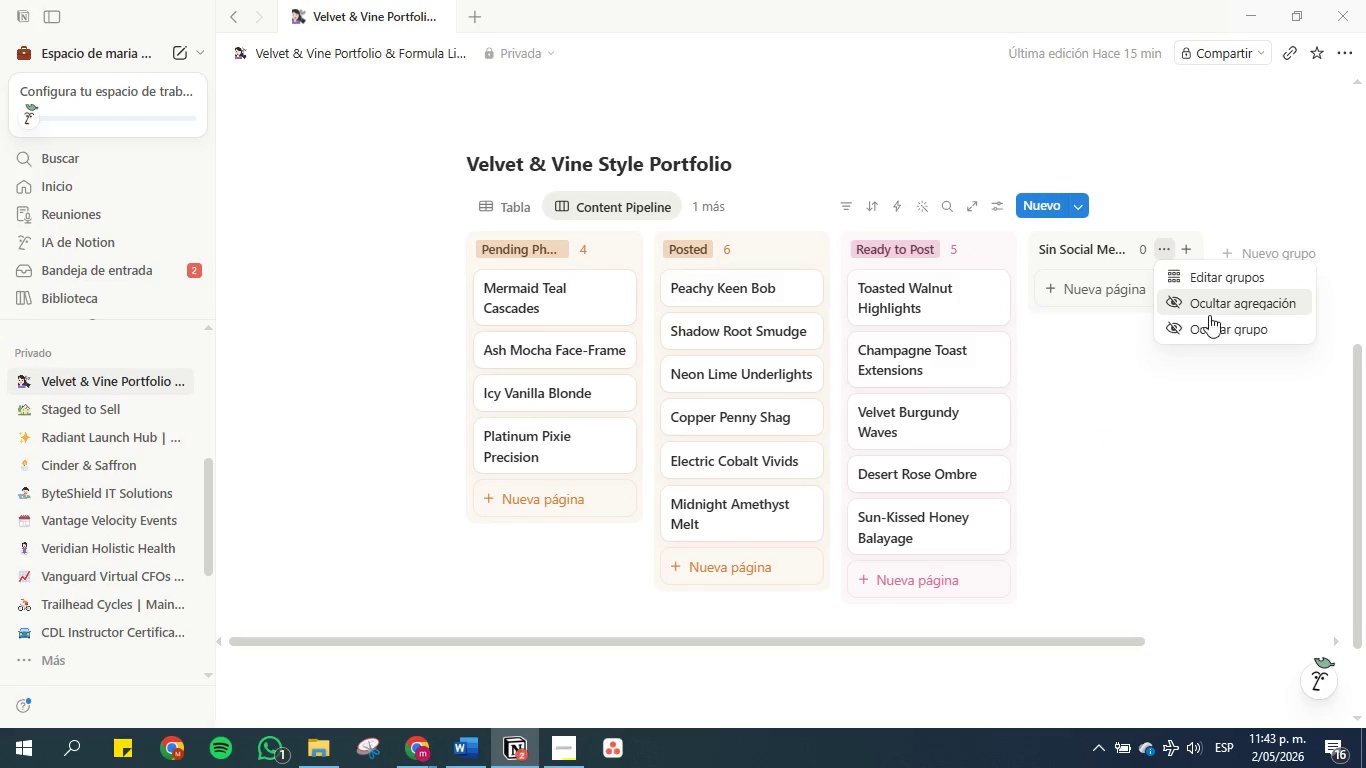 
left_click([1214, 328])
 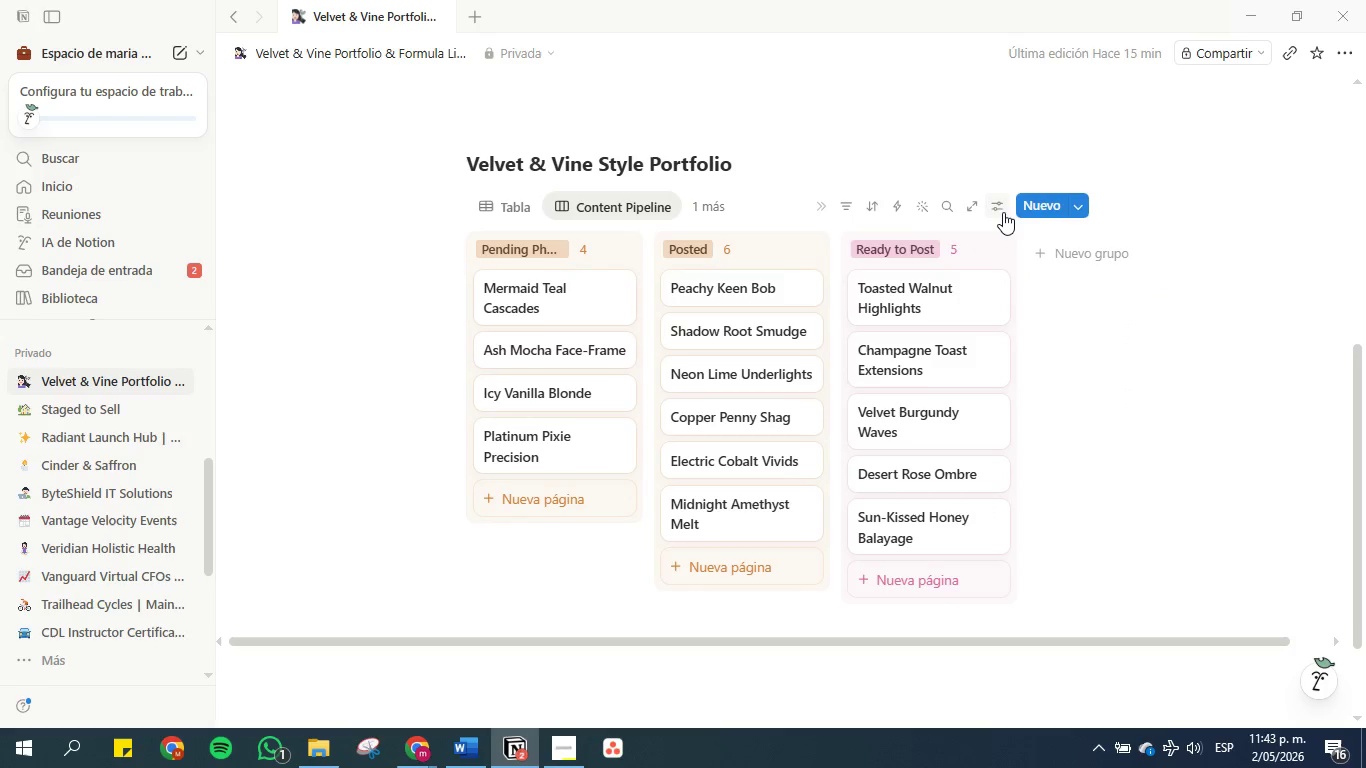 
left_click([999, 209])
 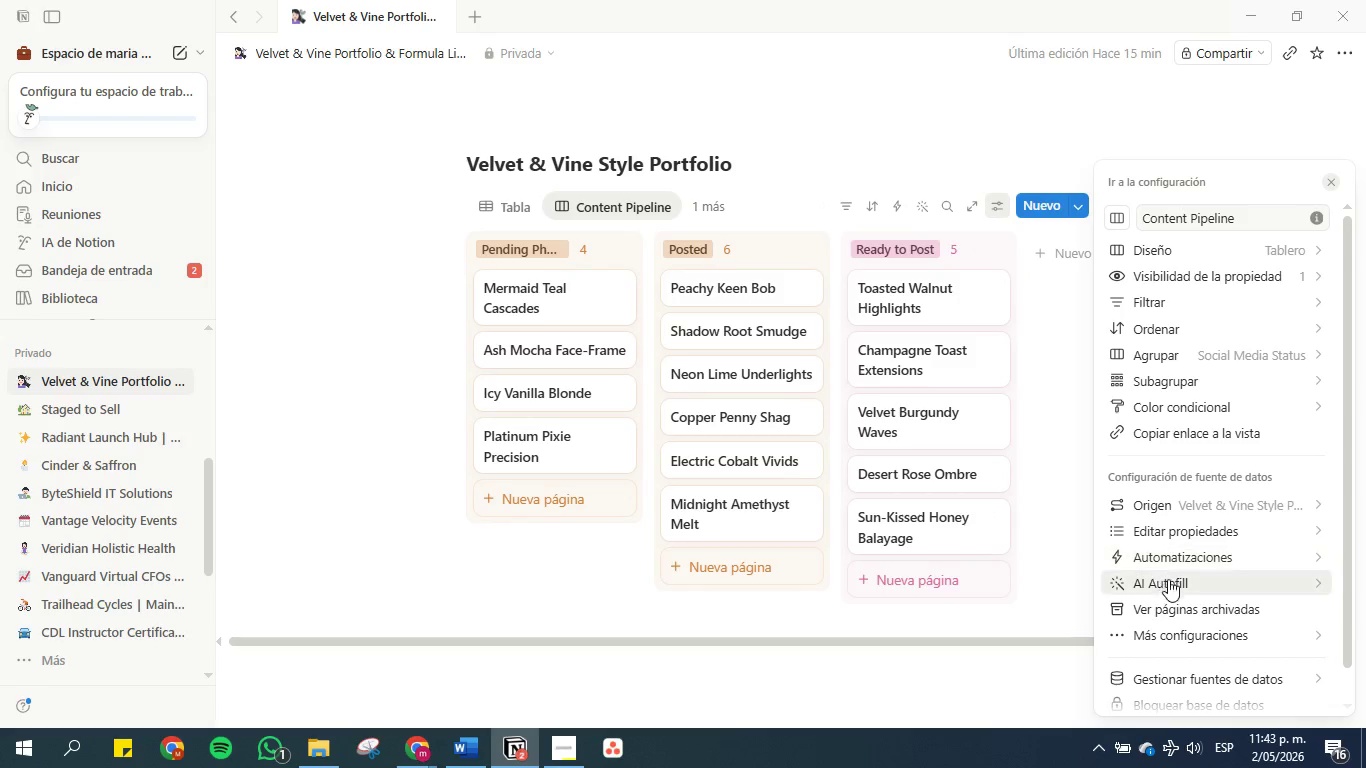 
scroll: coordinate [1171, 585], scroll_direction: down, amount: 1.0
 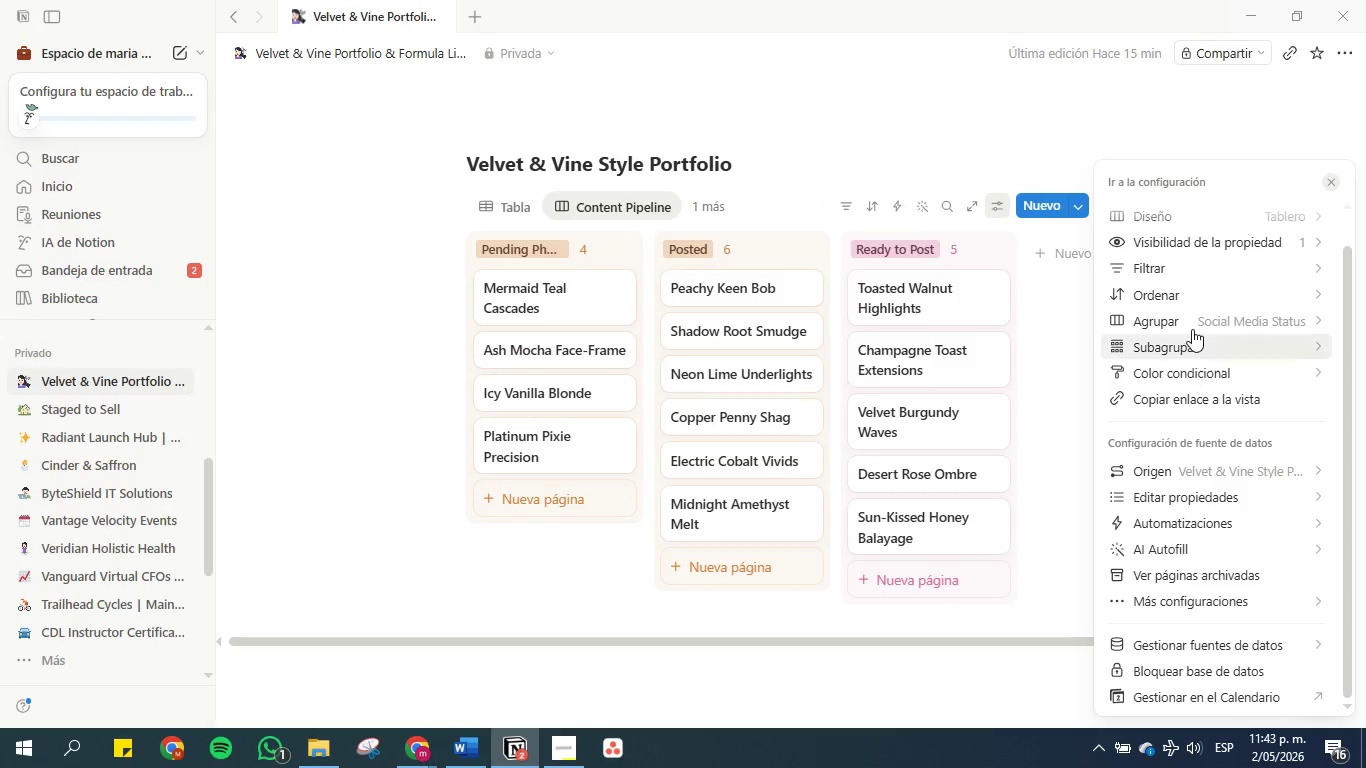 
scroll: coordinate [1192, 329], scroll_direction: up, amount: 2.0
 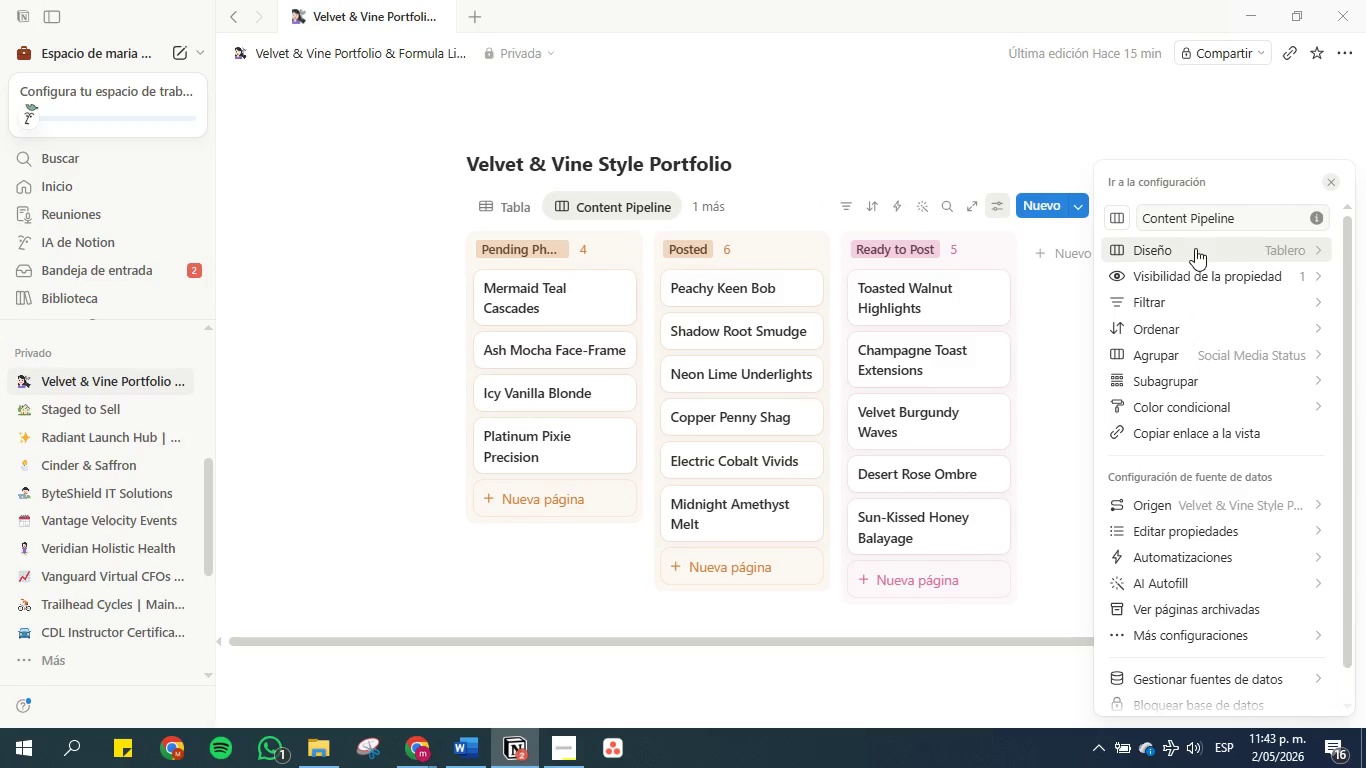 
scroll: coordinate [1178, 358], scroll_direction: down, amount: 1.0
 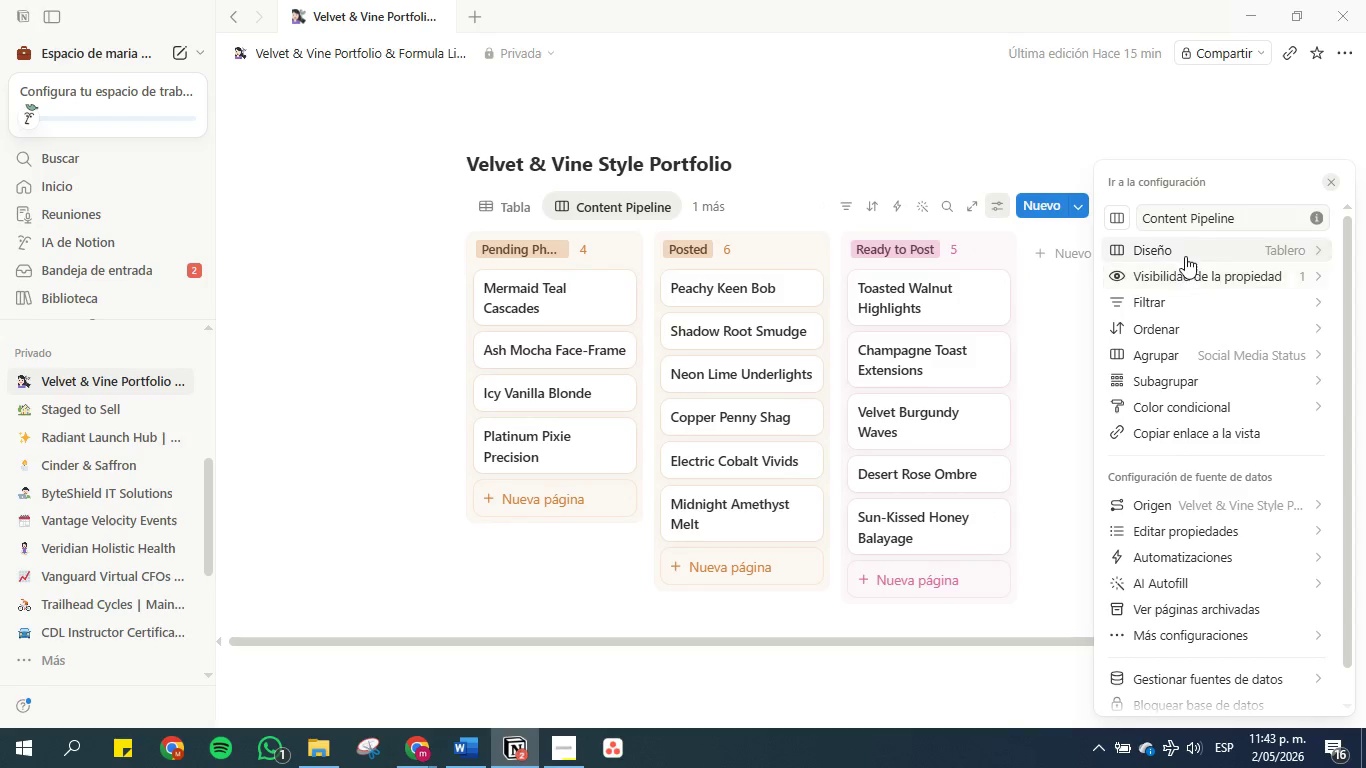 
left_click([1186, 251])
 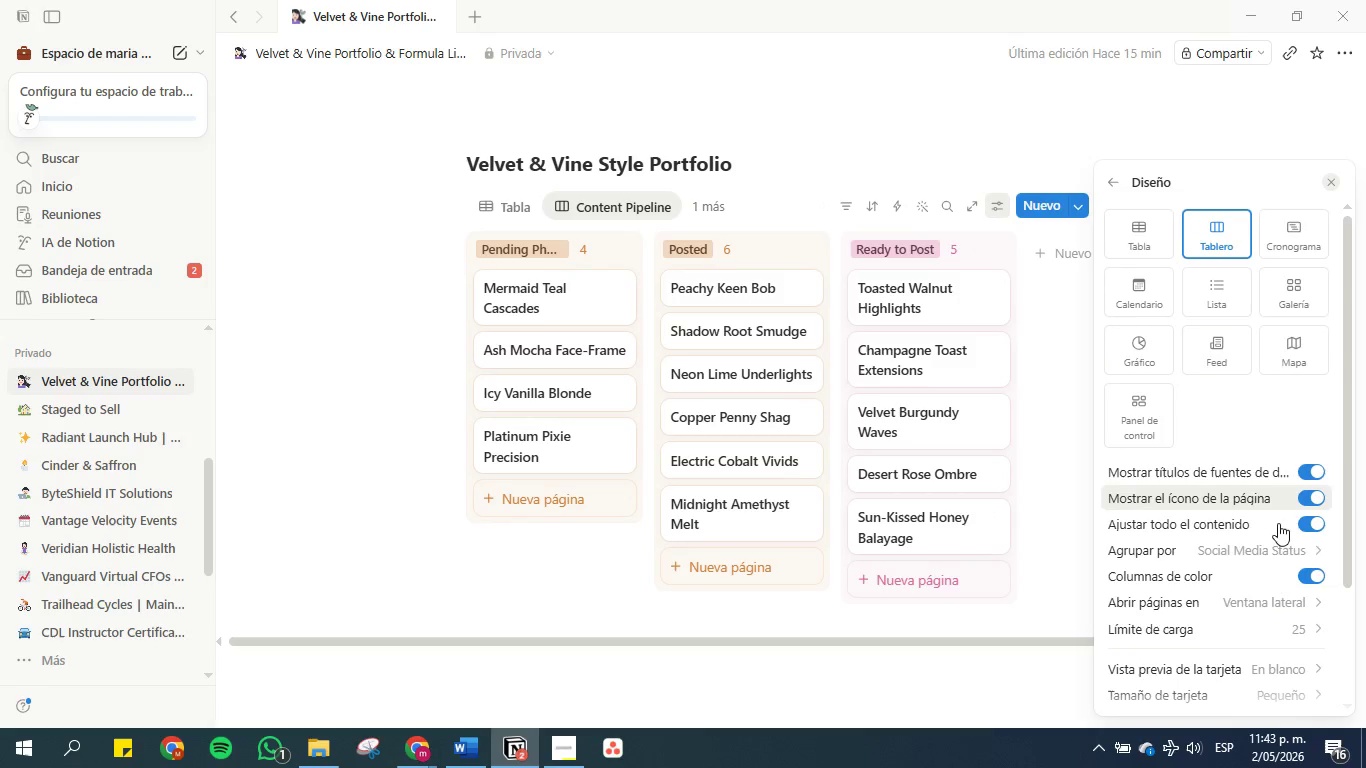 
scroll: coordinate [1276, 543], scroll_direction: down, amount: 5.0
 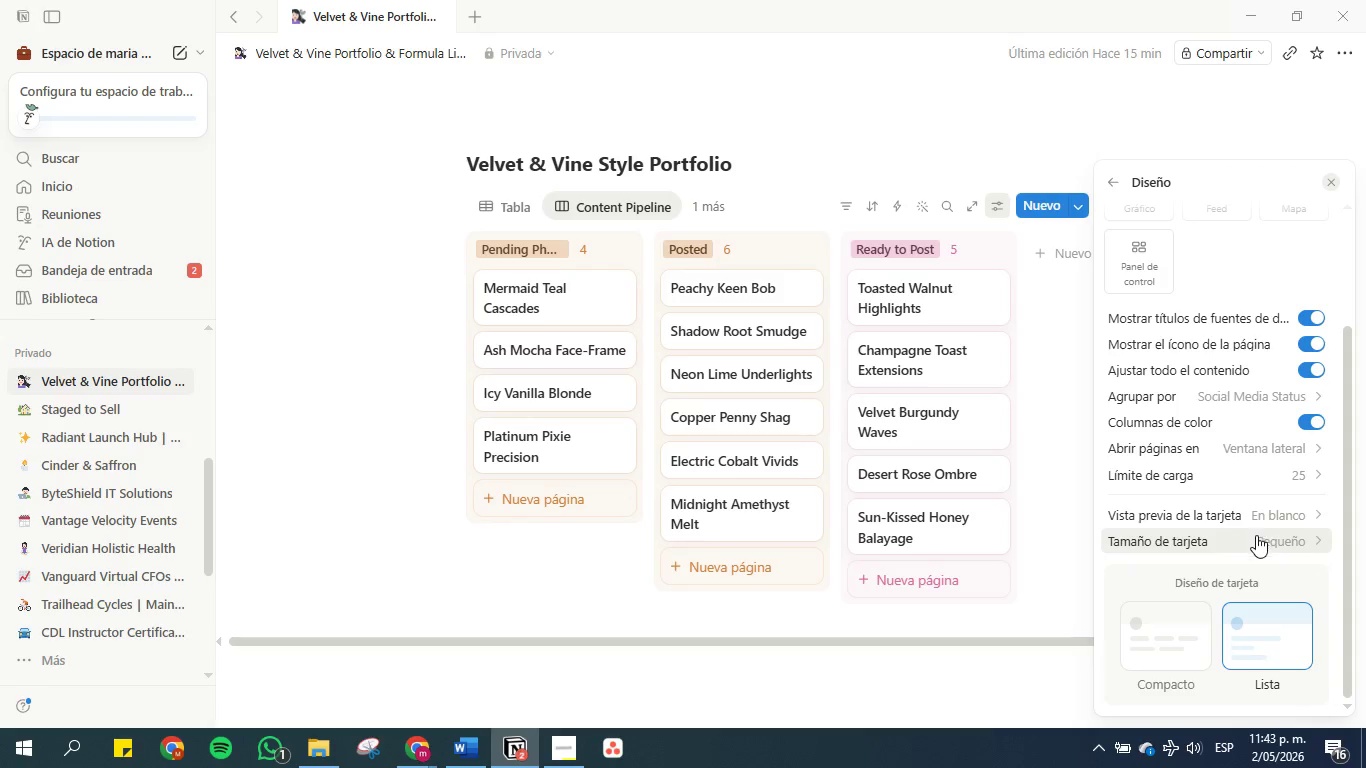 
left_click([1259, 535])
 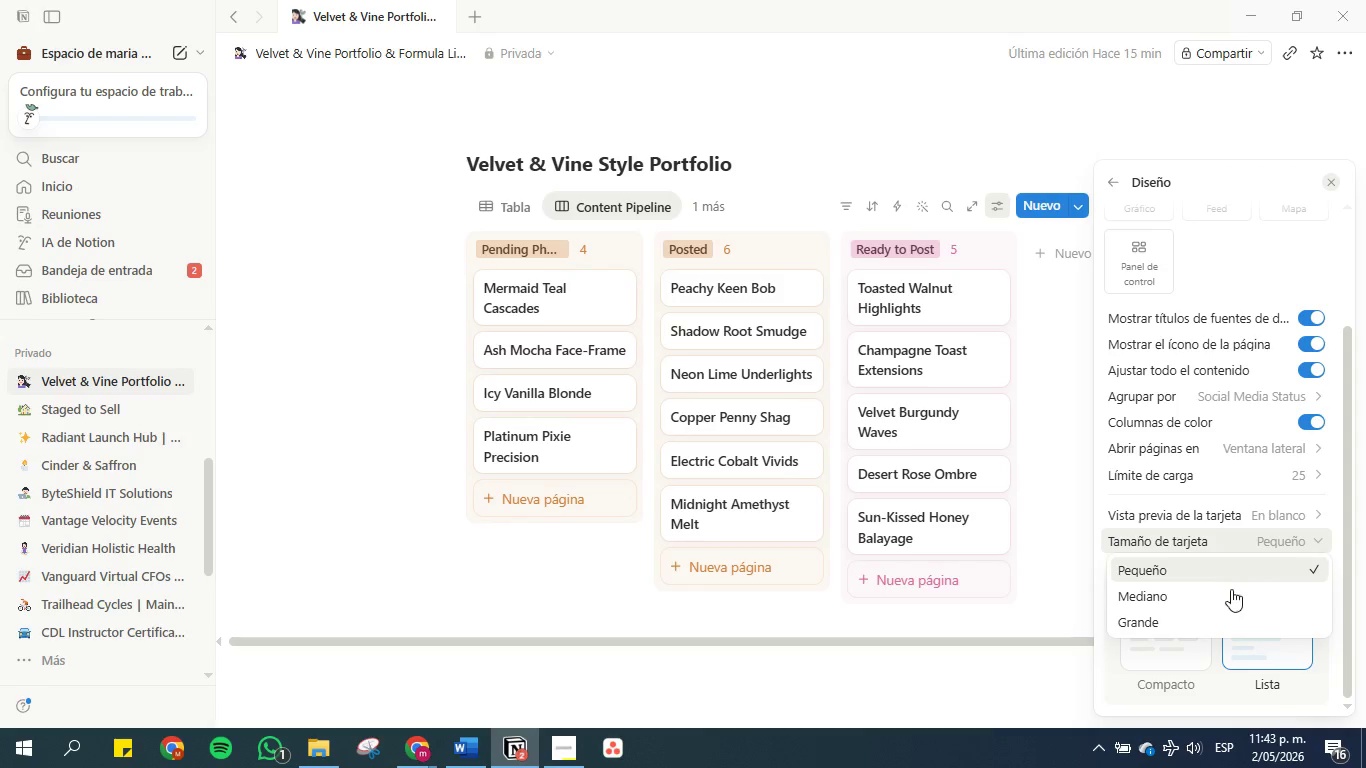 
left_click([1226, 591])
 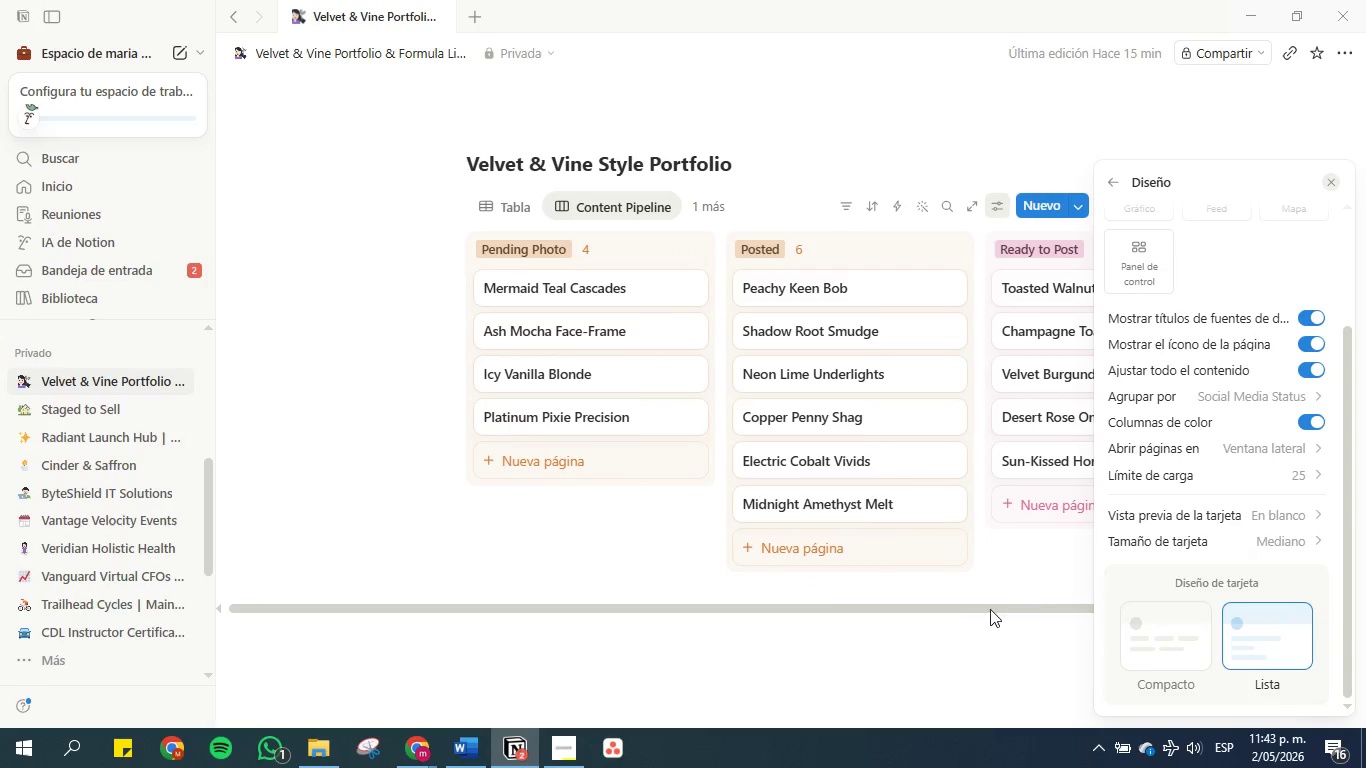 
left_click([966, 635])
 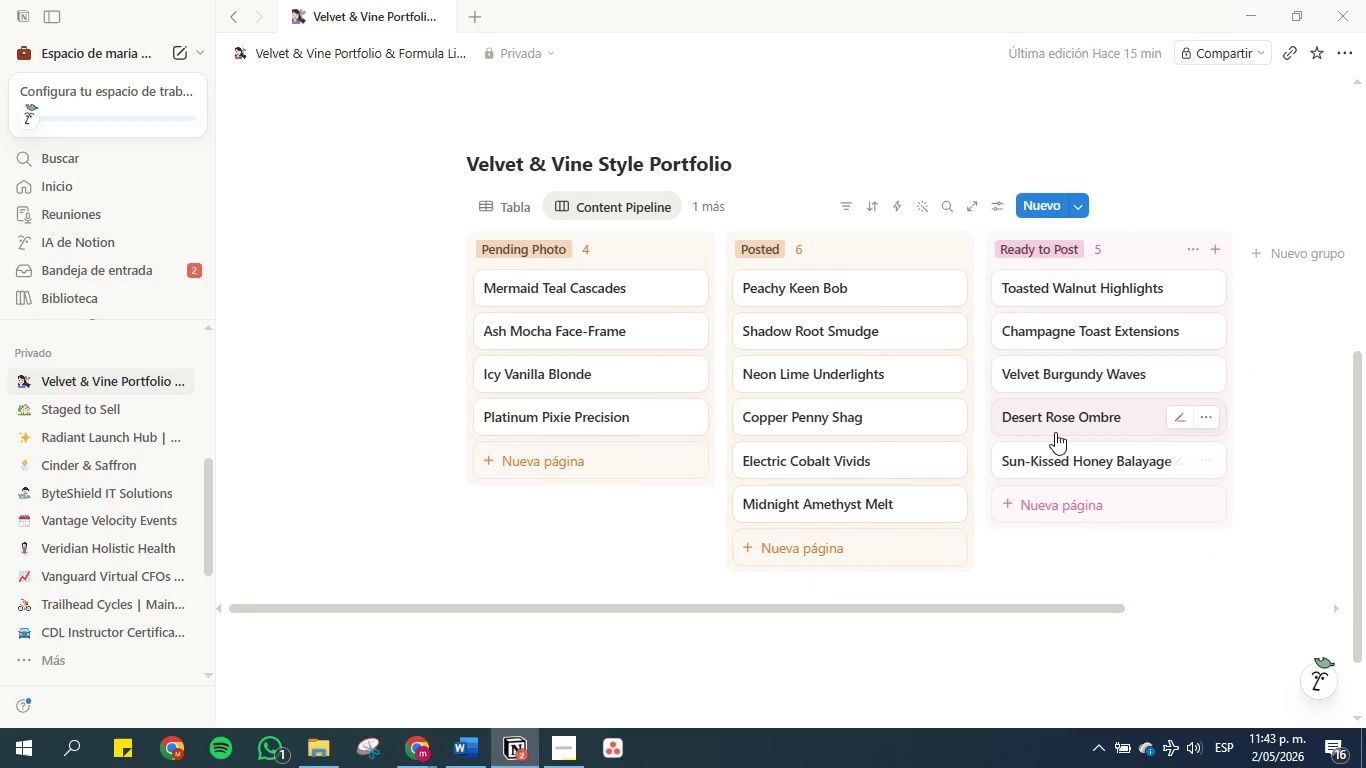 
scroll: coordinate [1055, 432], scroll_direction: up, amount: 1.0
 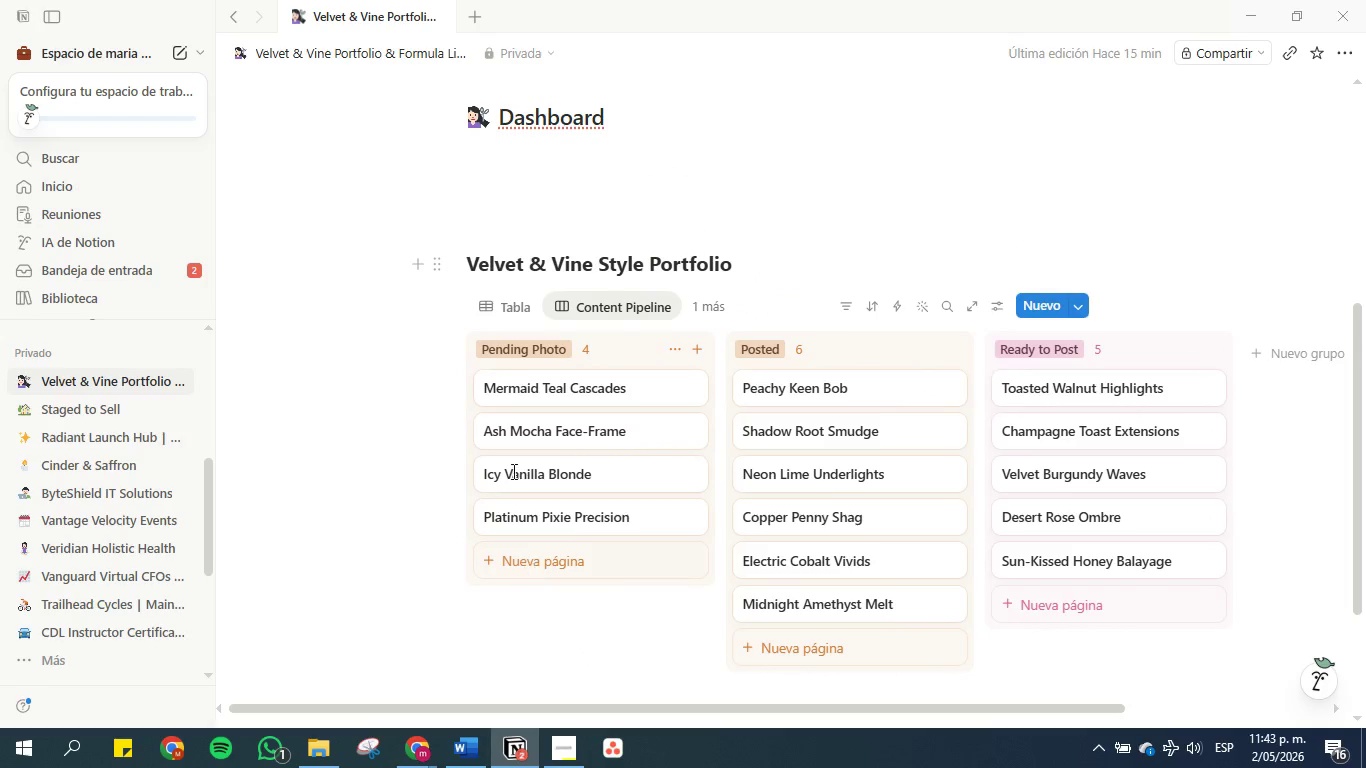 
right_click([506, 303])
 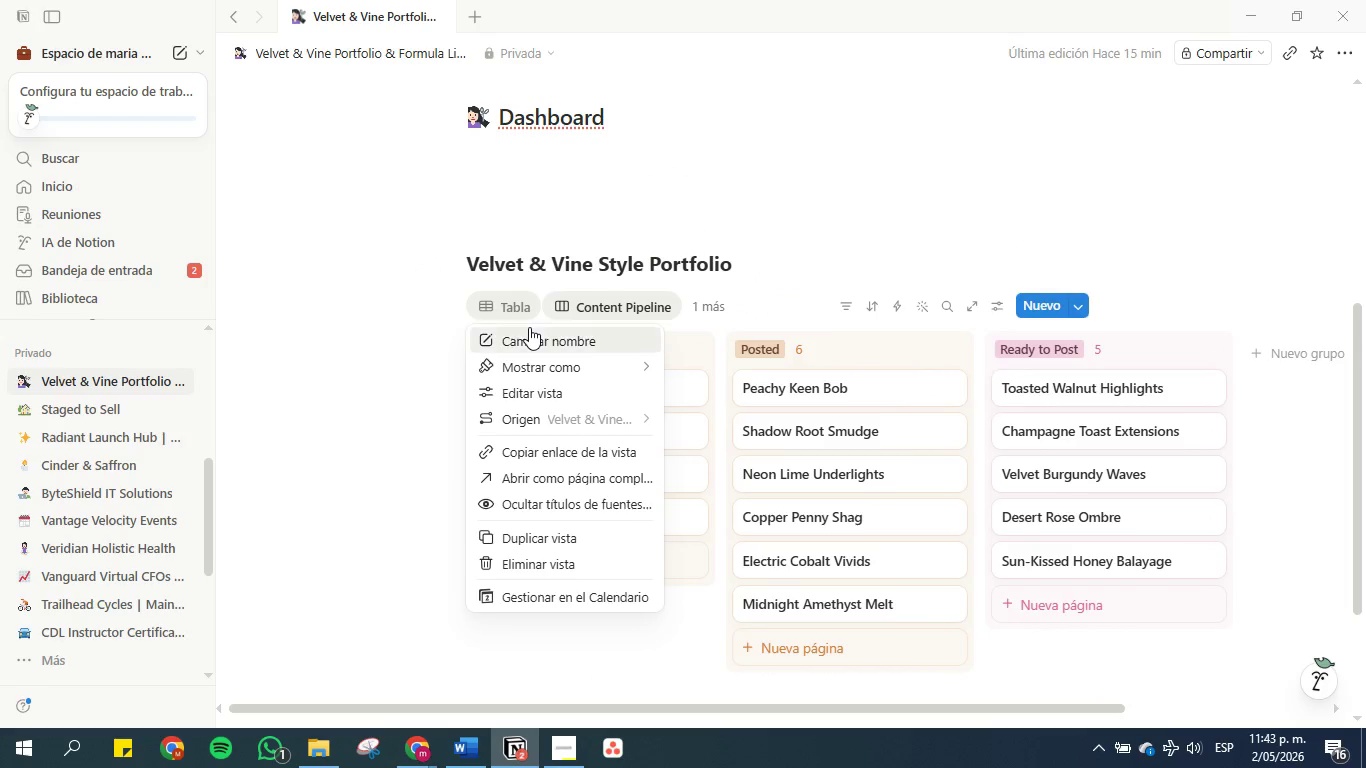 
left_click([529, 327])
 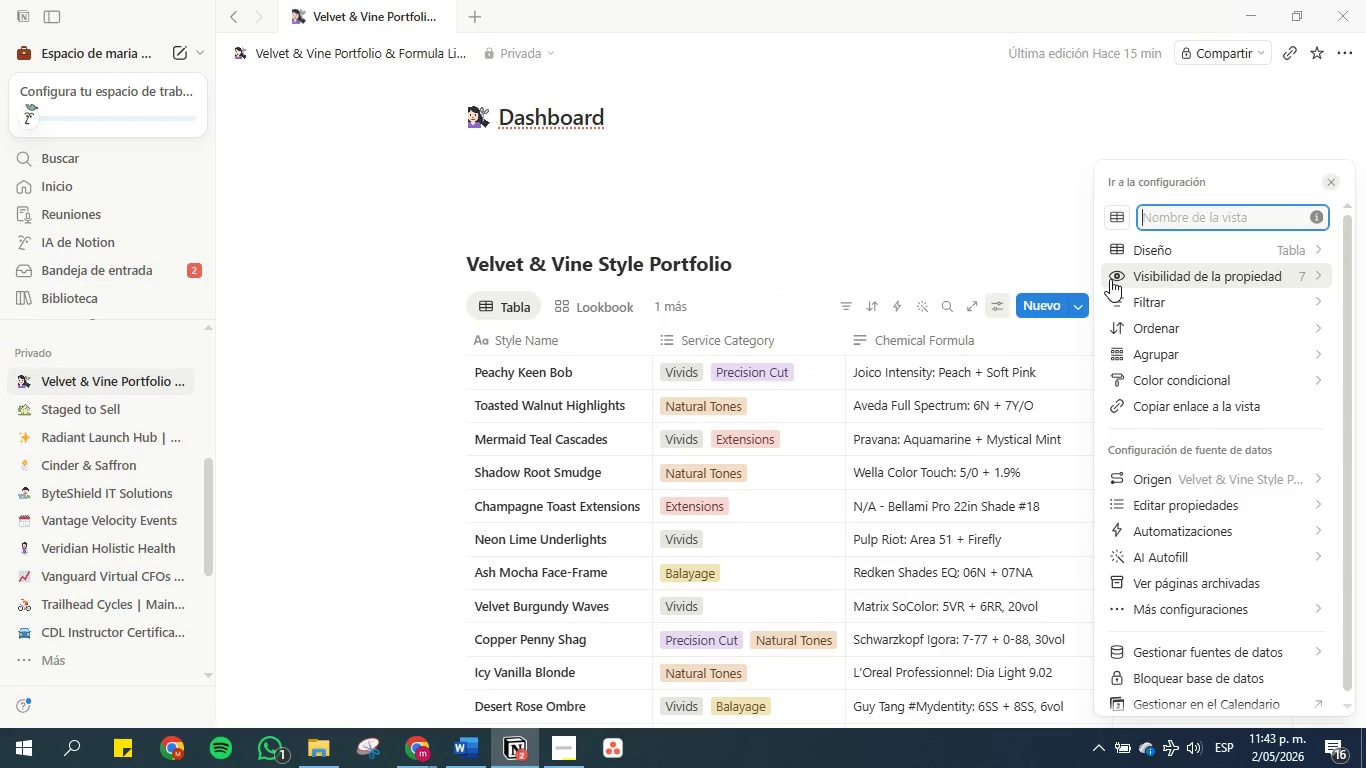 
type(Main)
 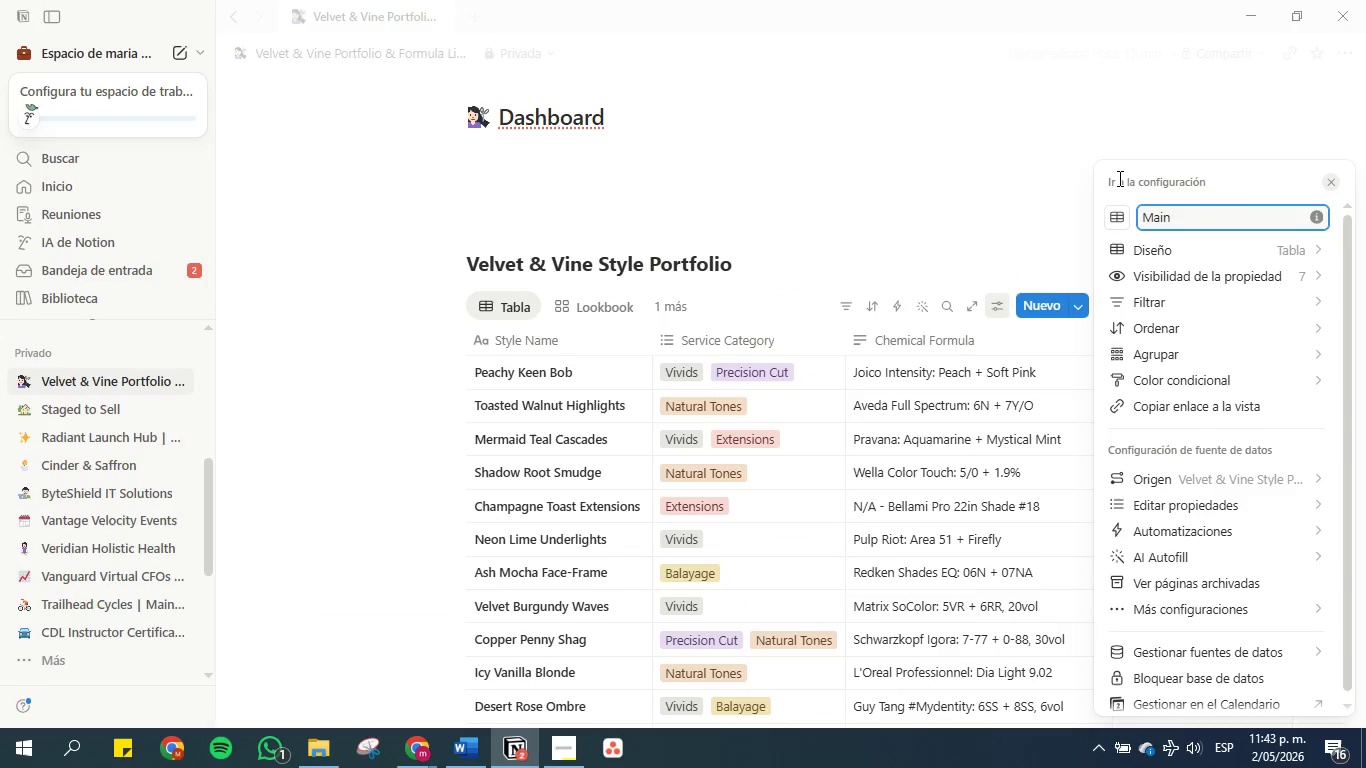 
left_click([1128, 77])
 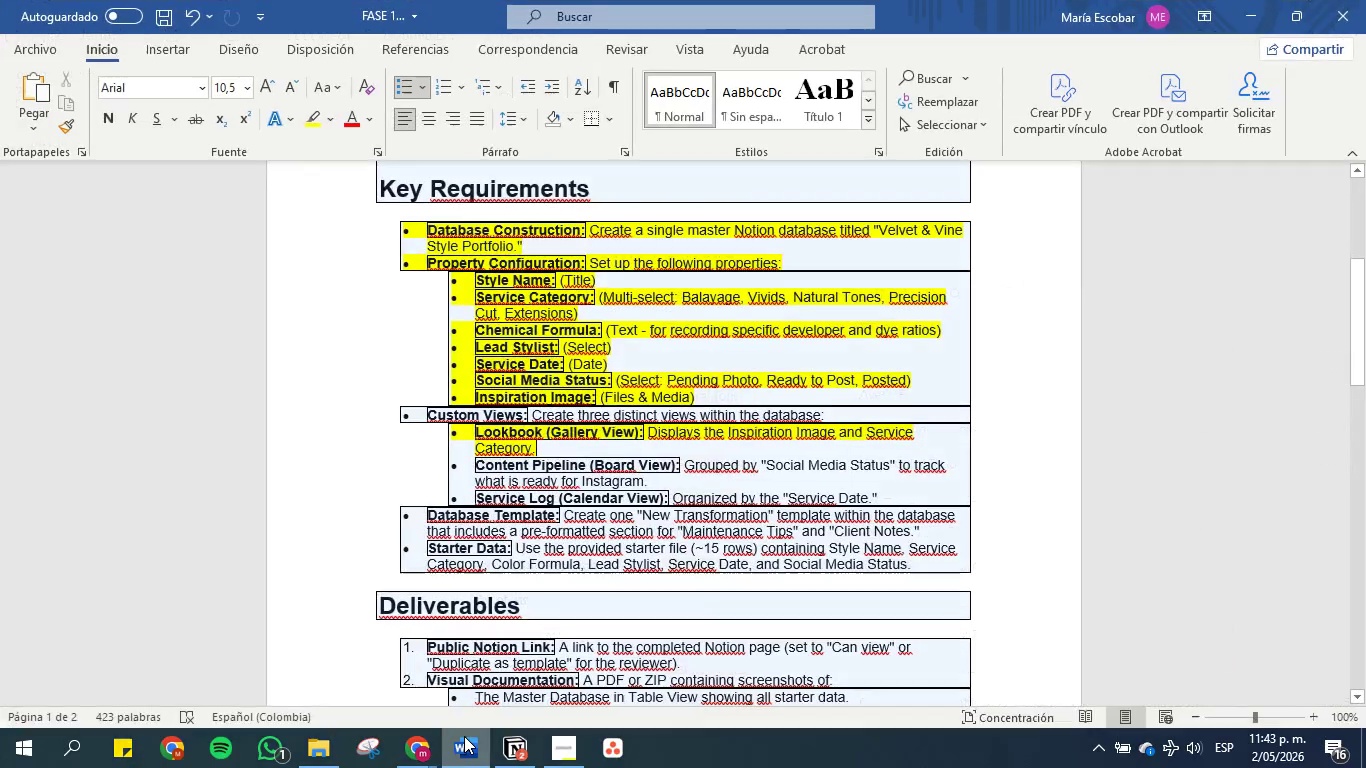 
left_click([524, 414])
 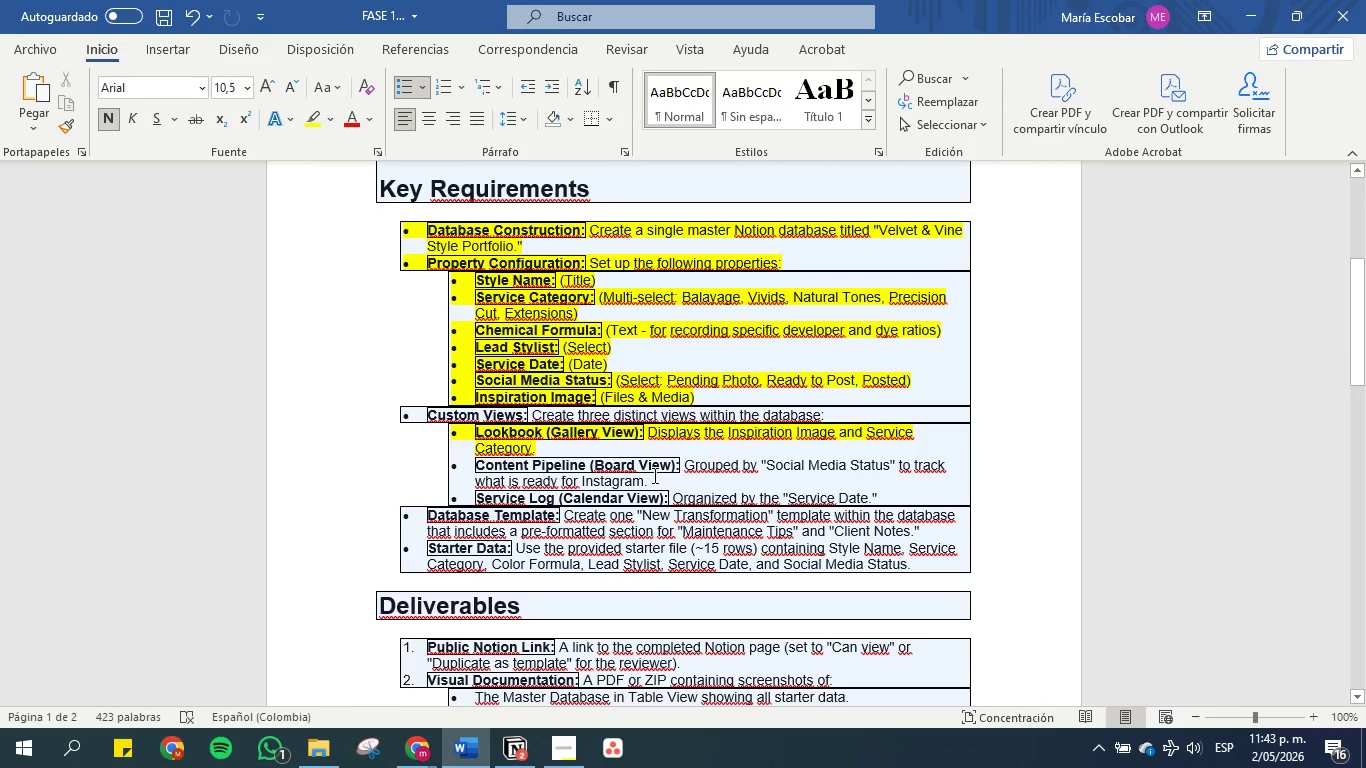 
left_click_drag(start_coordinate=[654, 476], to_coordinate=[464, 461])
 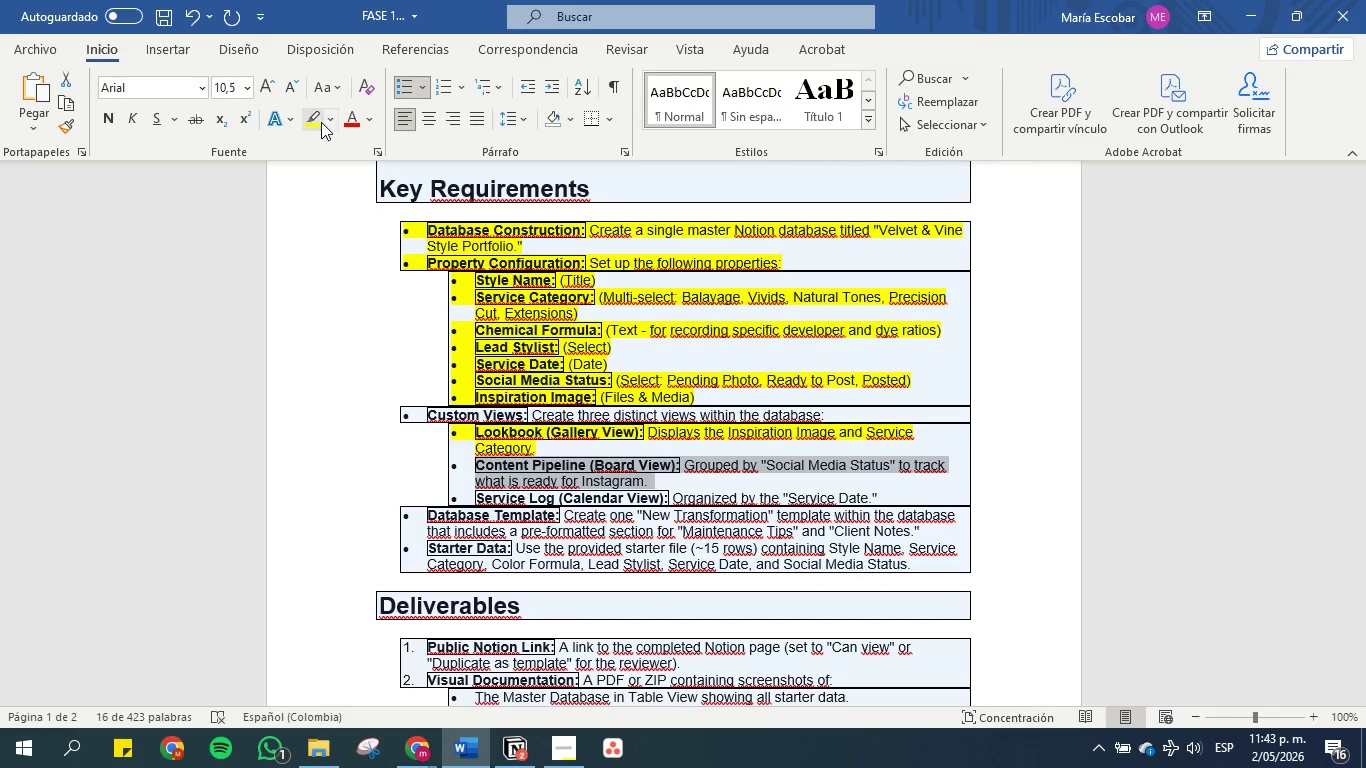 
left_click([313, 115])
 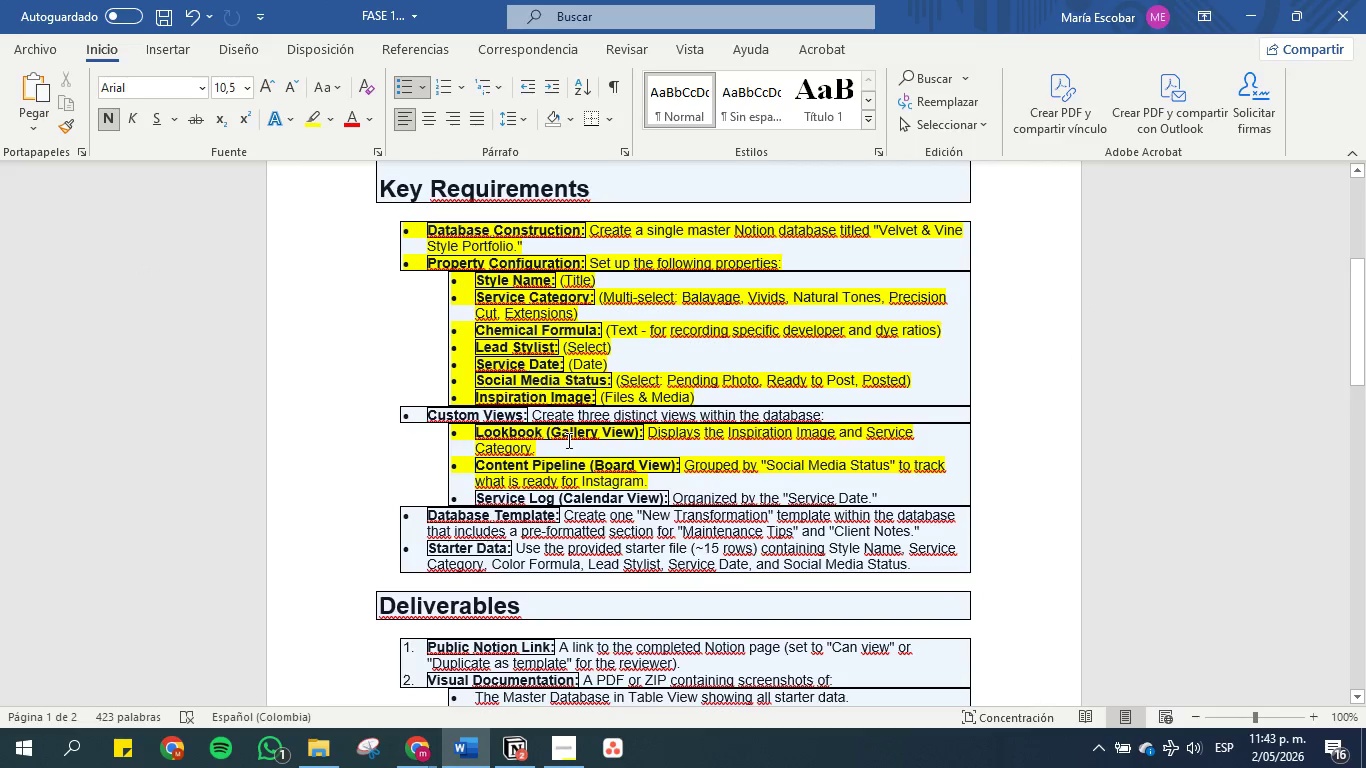 
left_click([567, 440])
 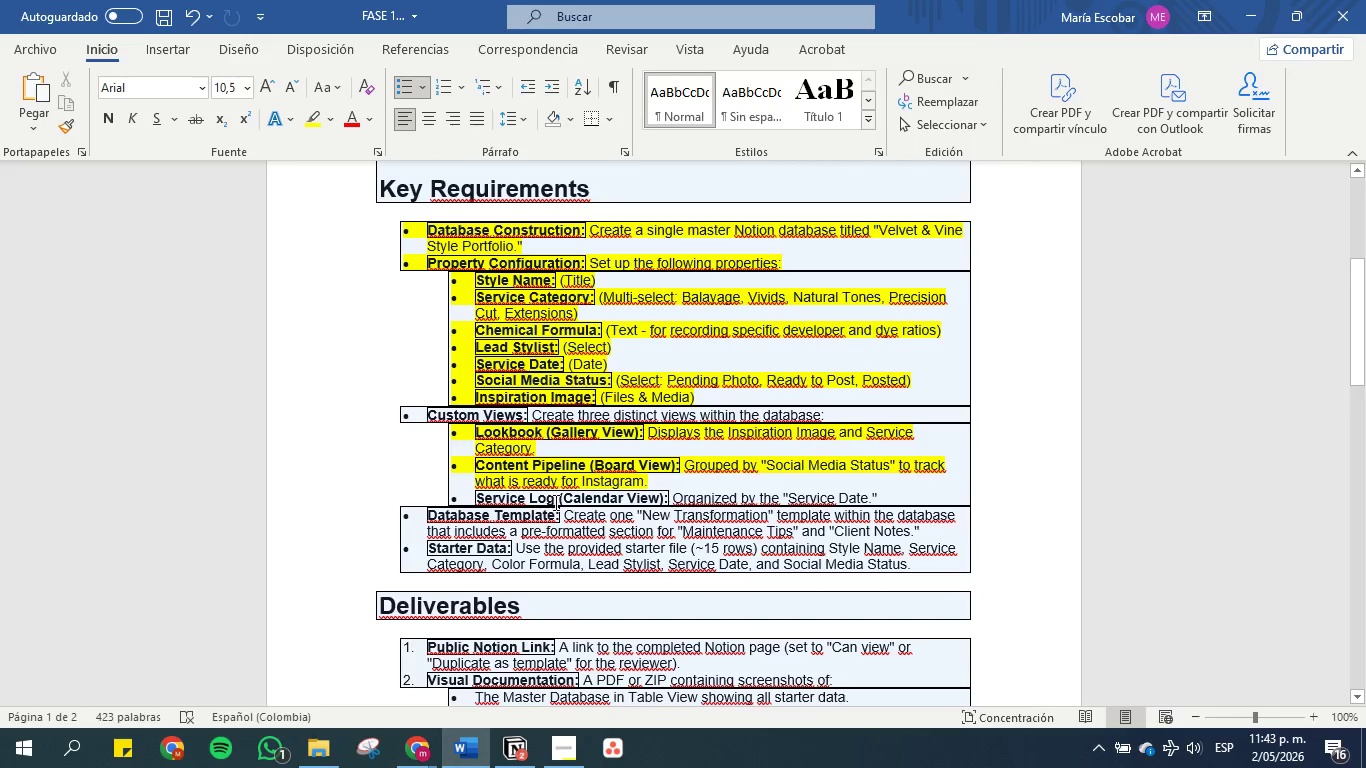 
left_click_drag(start_coordinate=[556, 495], to_coordinate=[486, 497])
 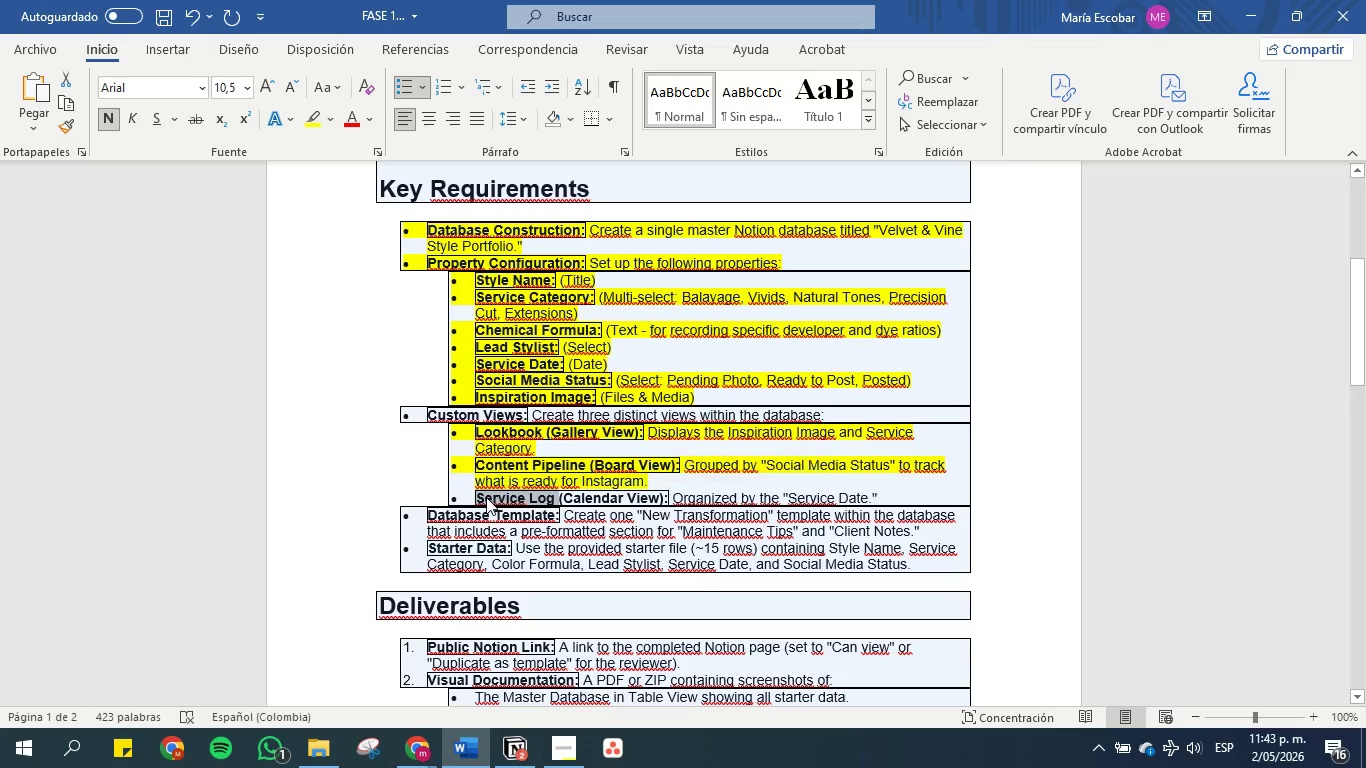 
key(Control+C)
 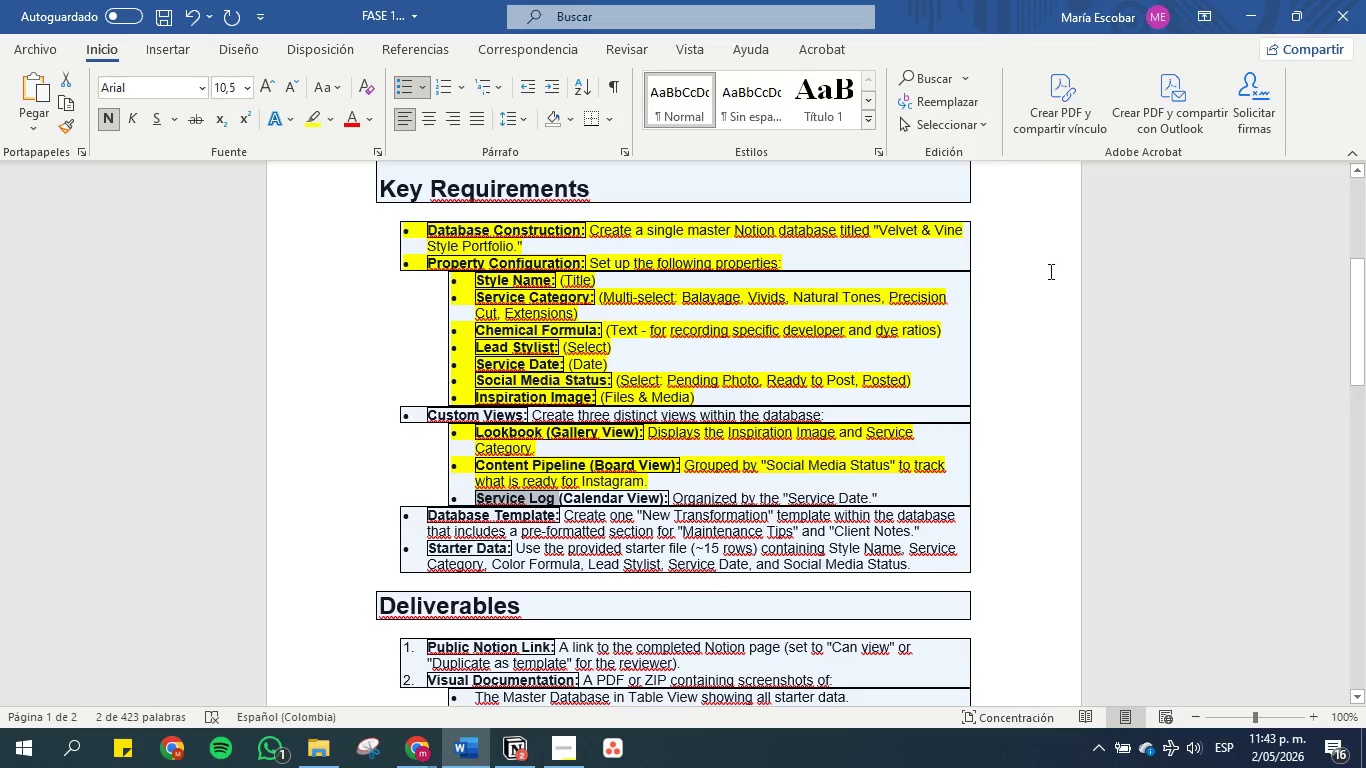 
wait(8.17)
 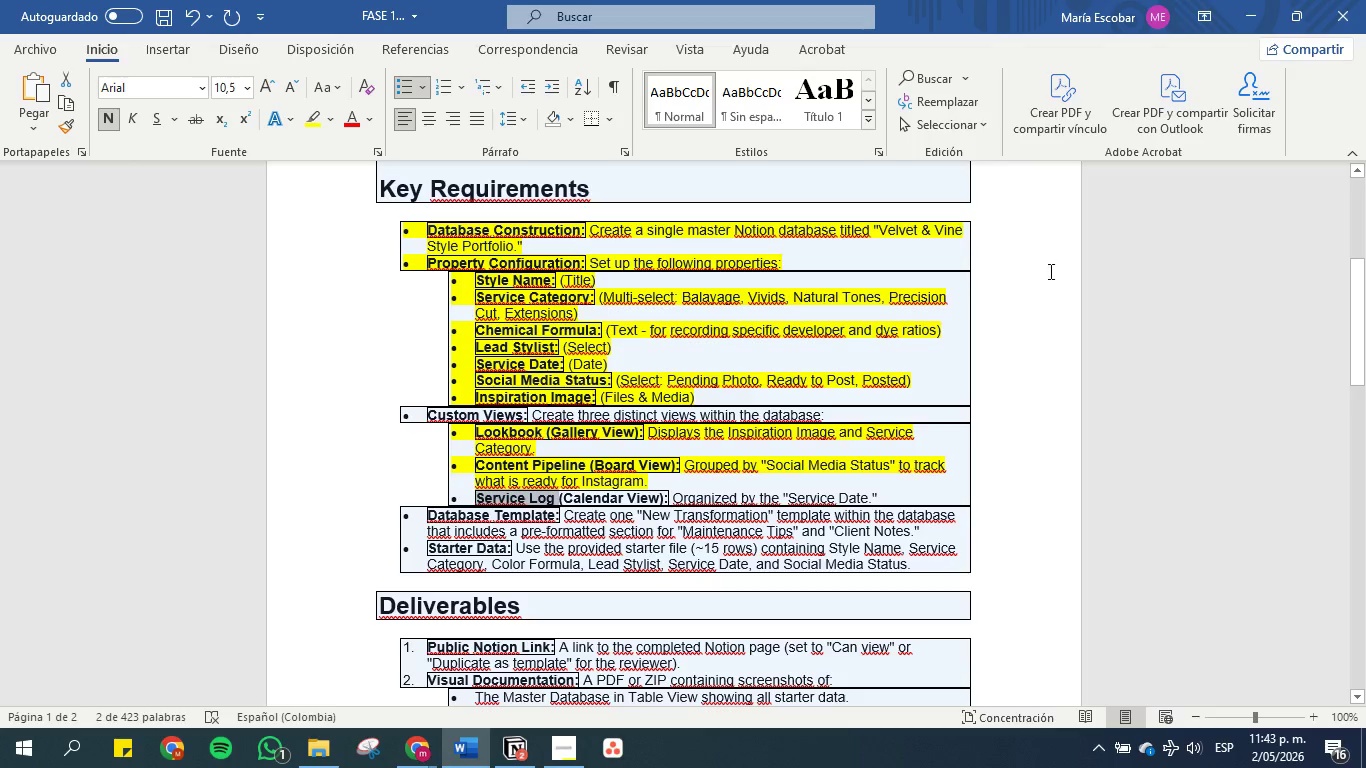 
left_click([1259, 10])
 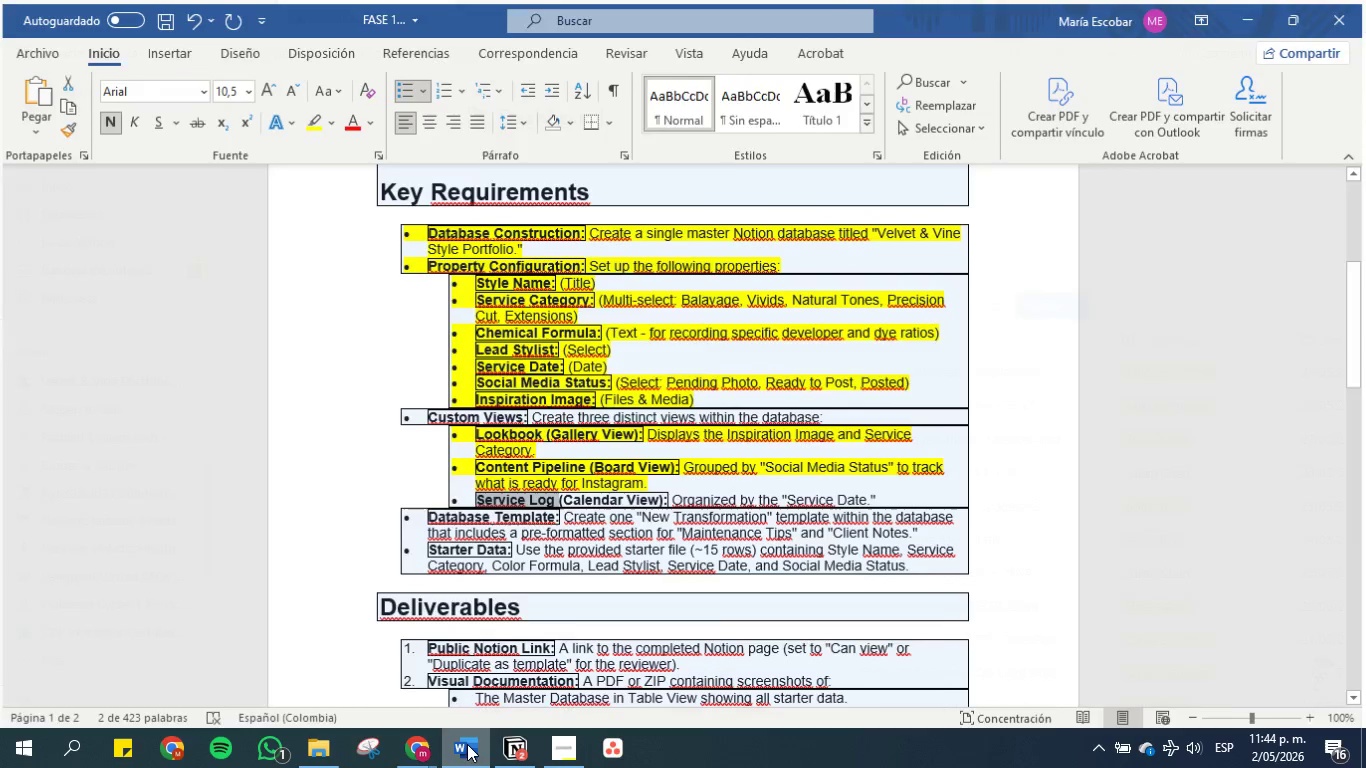 
left_click([467, 744])
 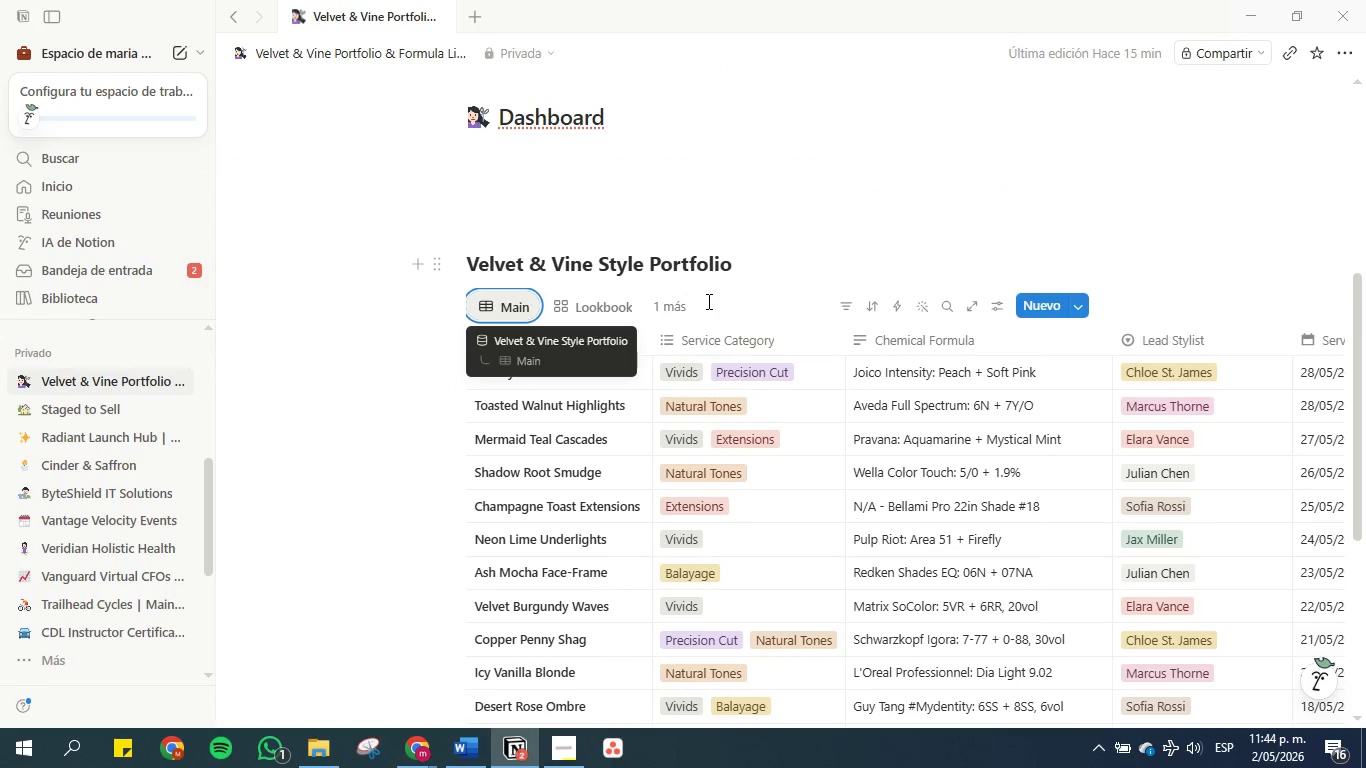 
left_click([677, 302])
 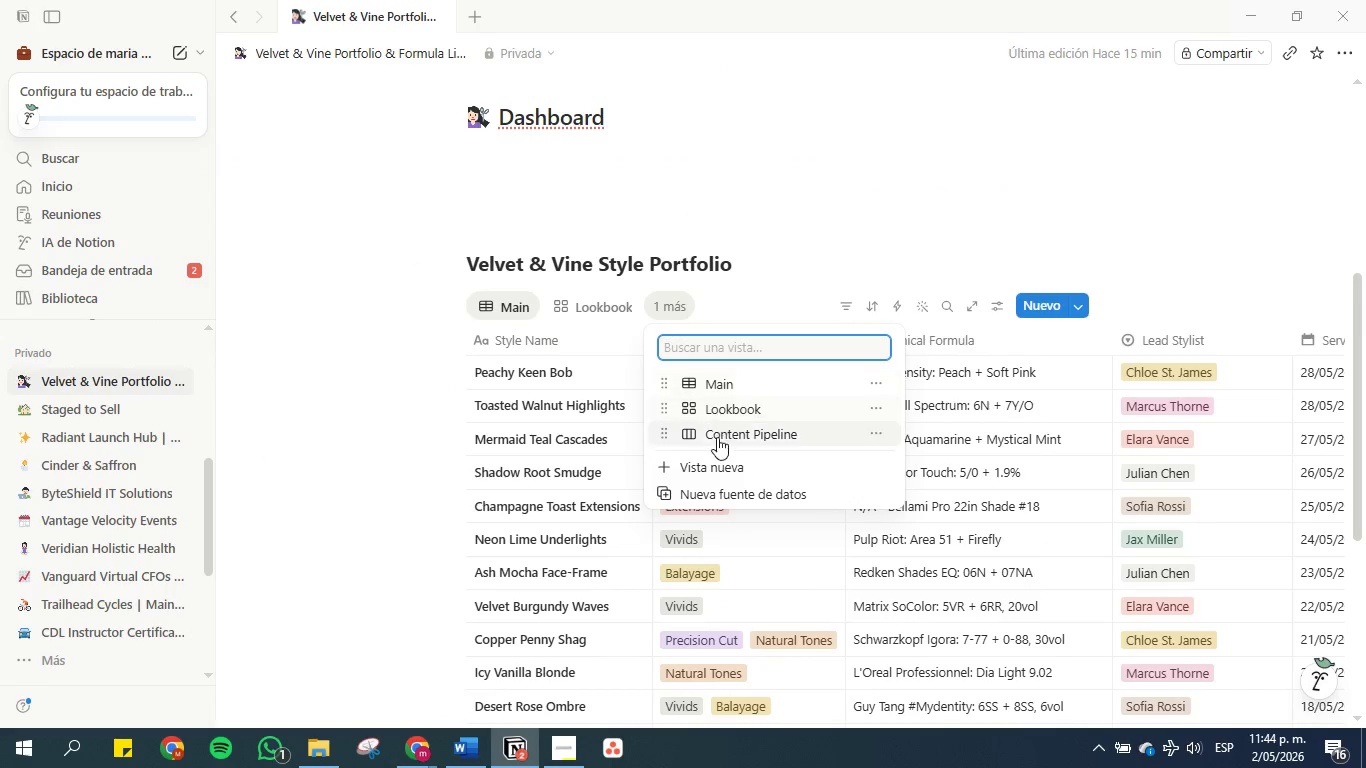 
left_click([716, 462])
 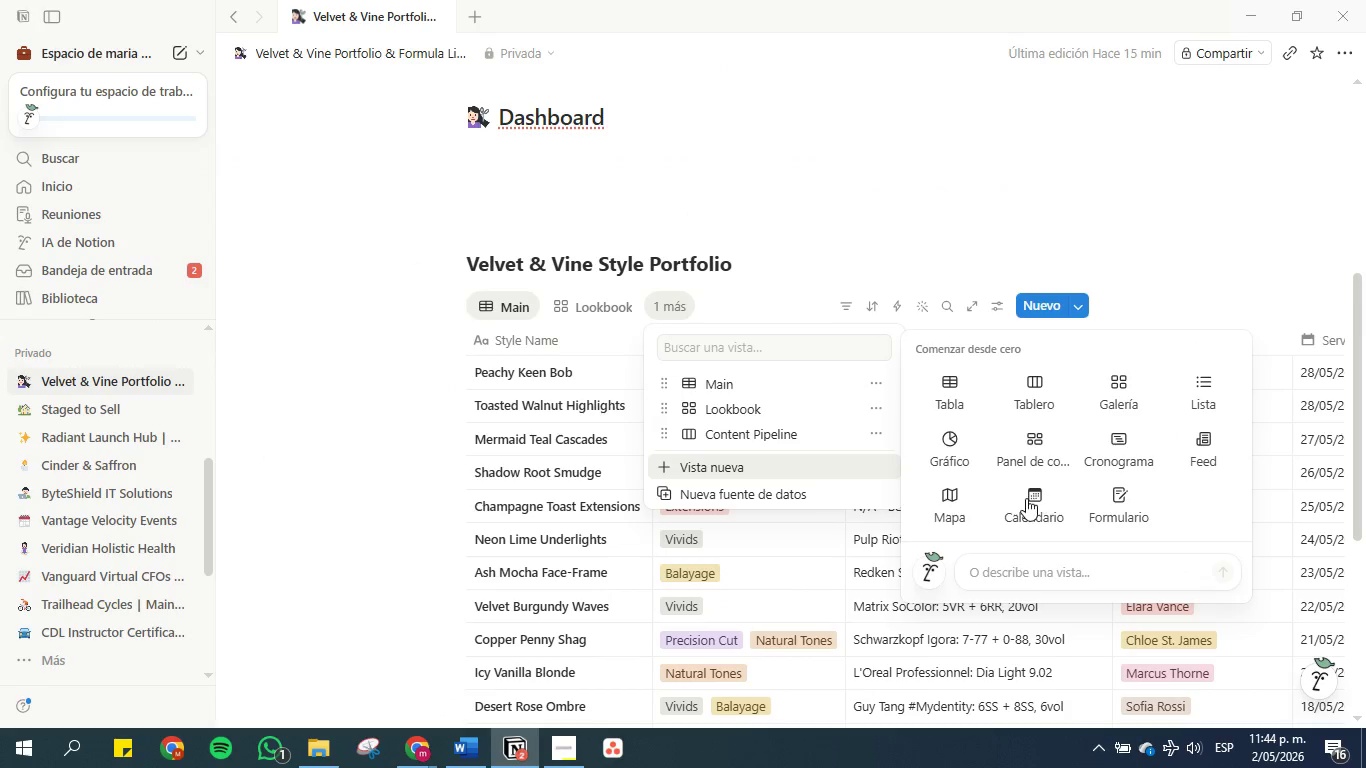 
wait(5.76)
 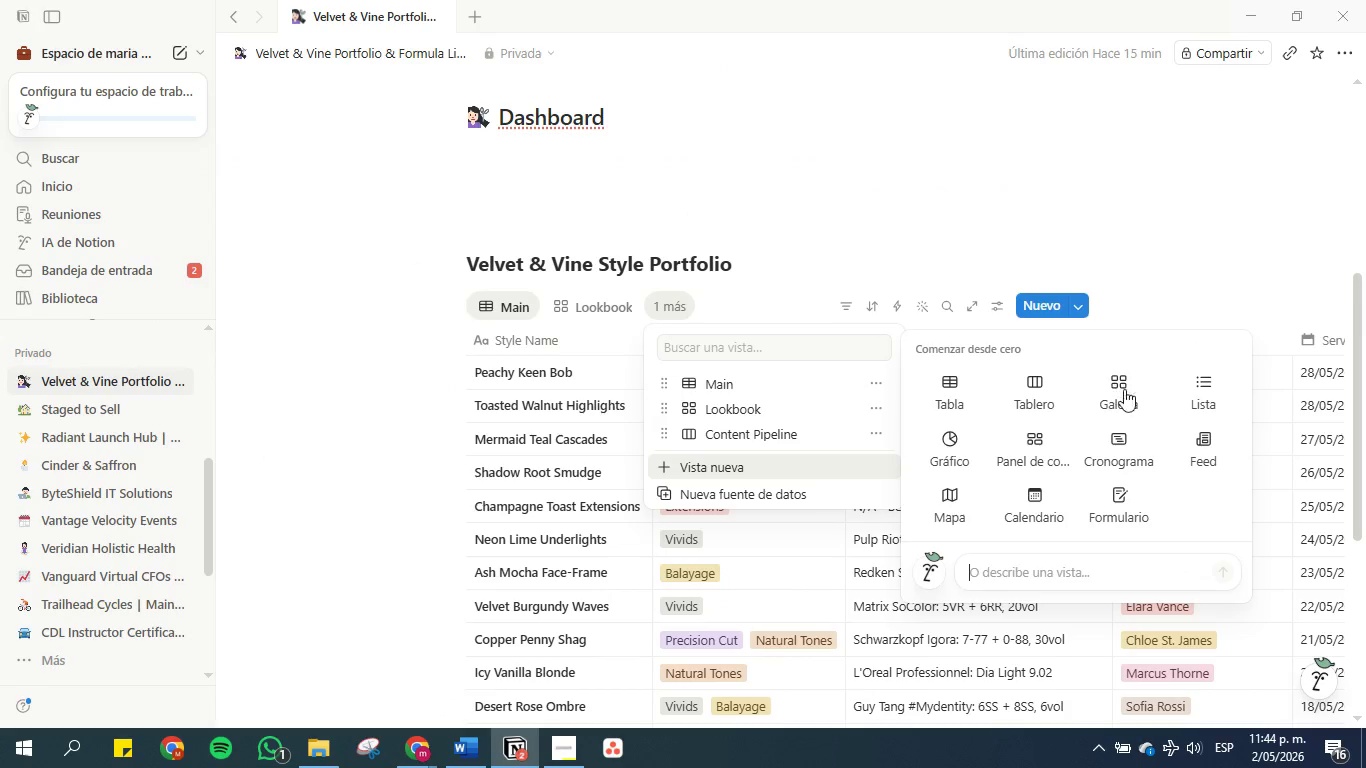 
left_click([1116, 218])
 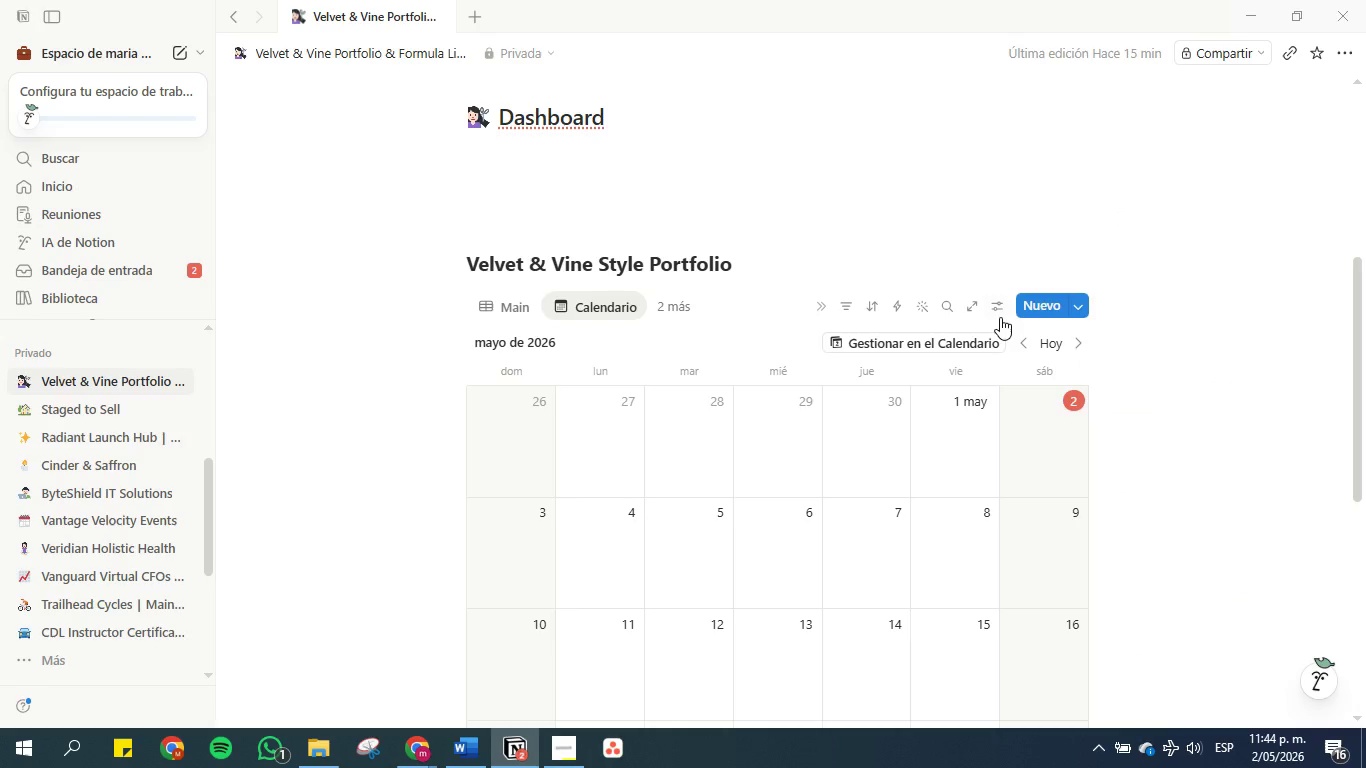 
left_click([1000, 316])
 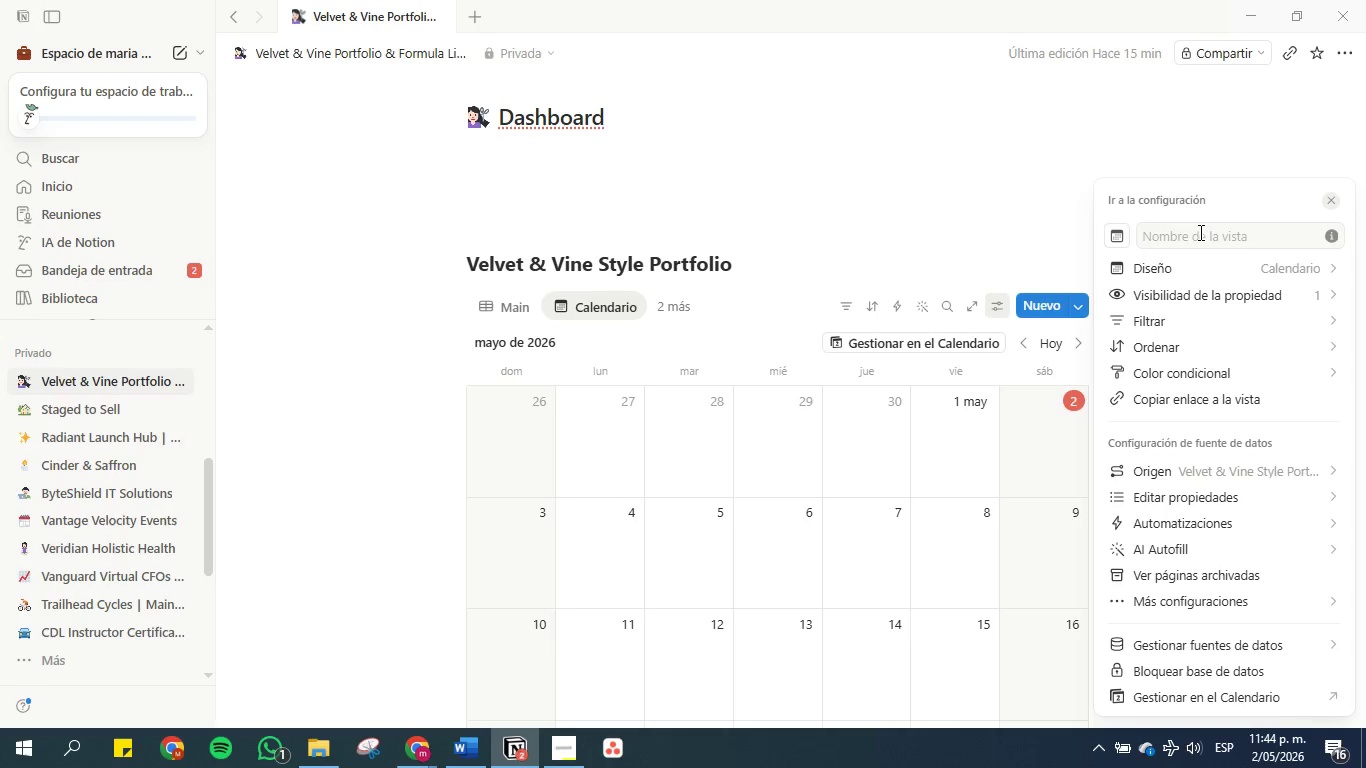 
left_click([1200, 232])
 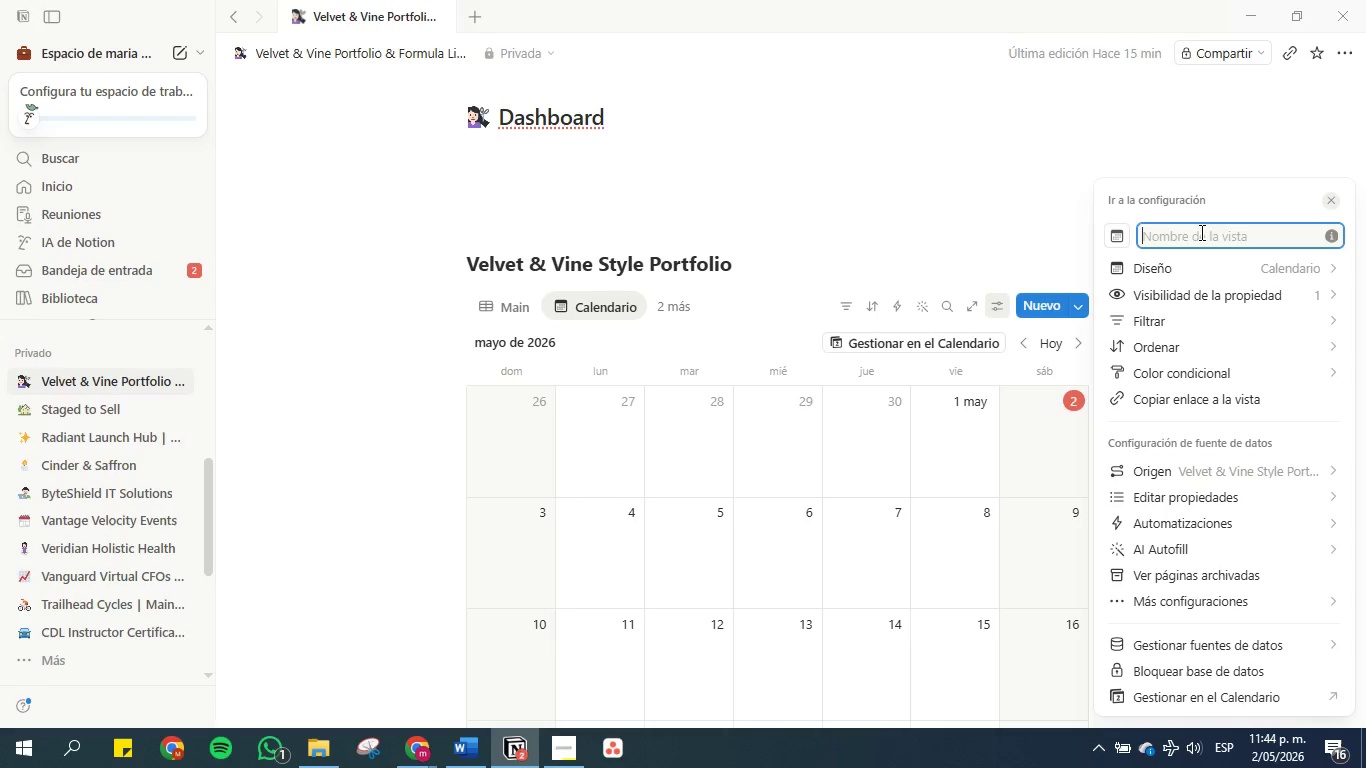 
key(Control+V)
 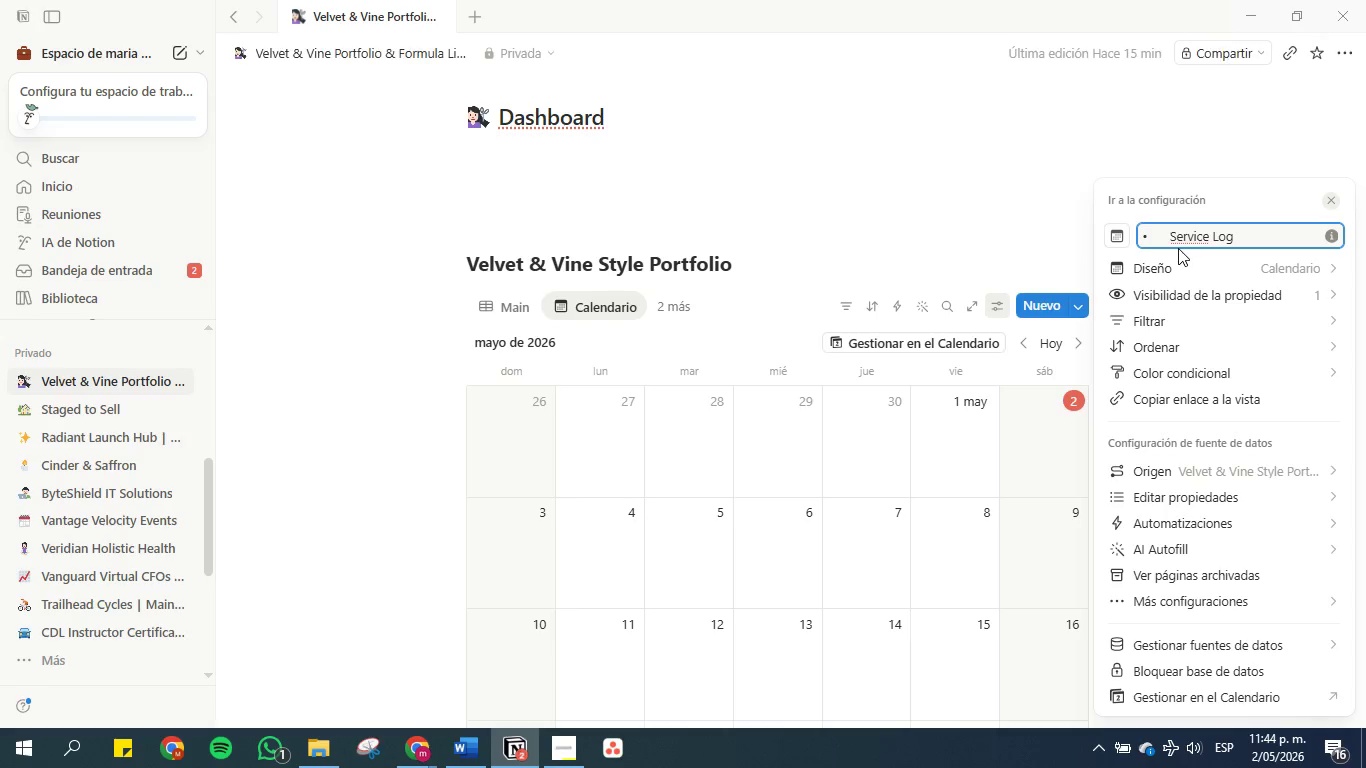 
left_click([1170, 237])
 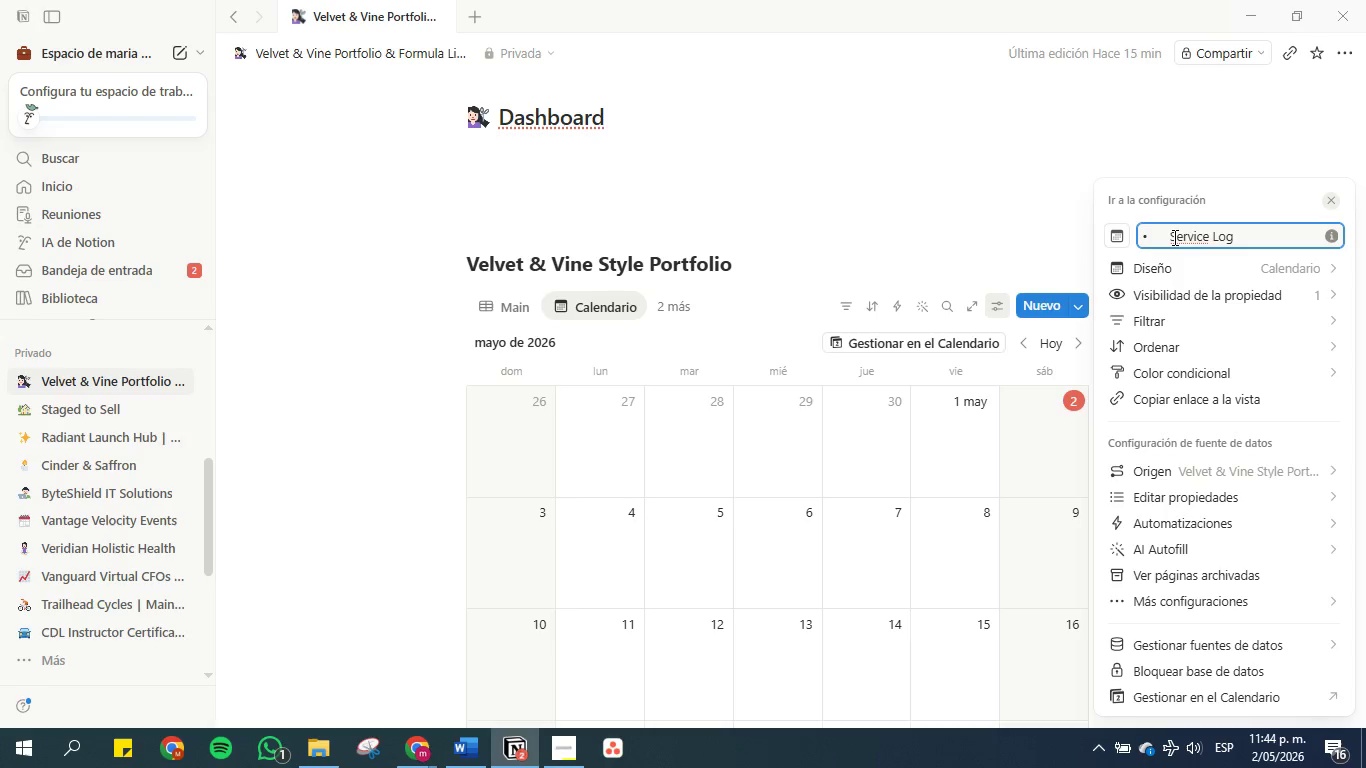 
key(Backspace)
 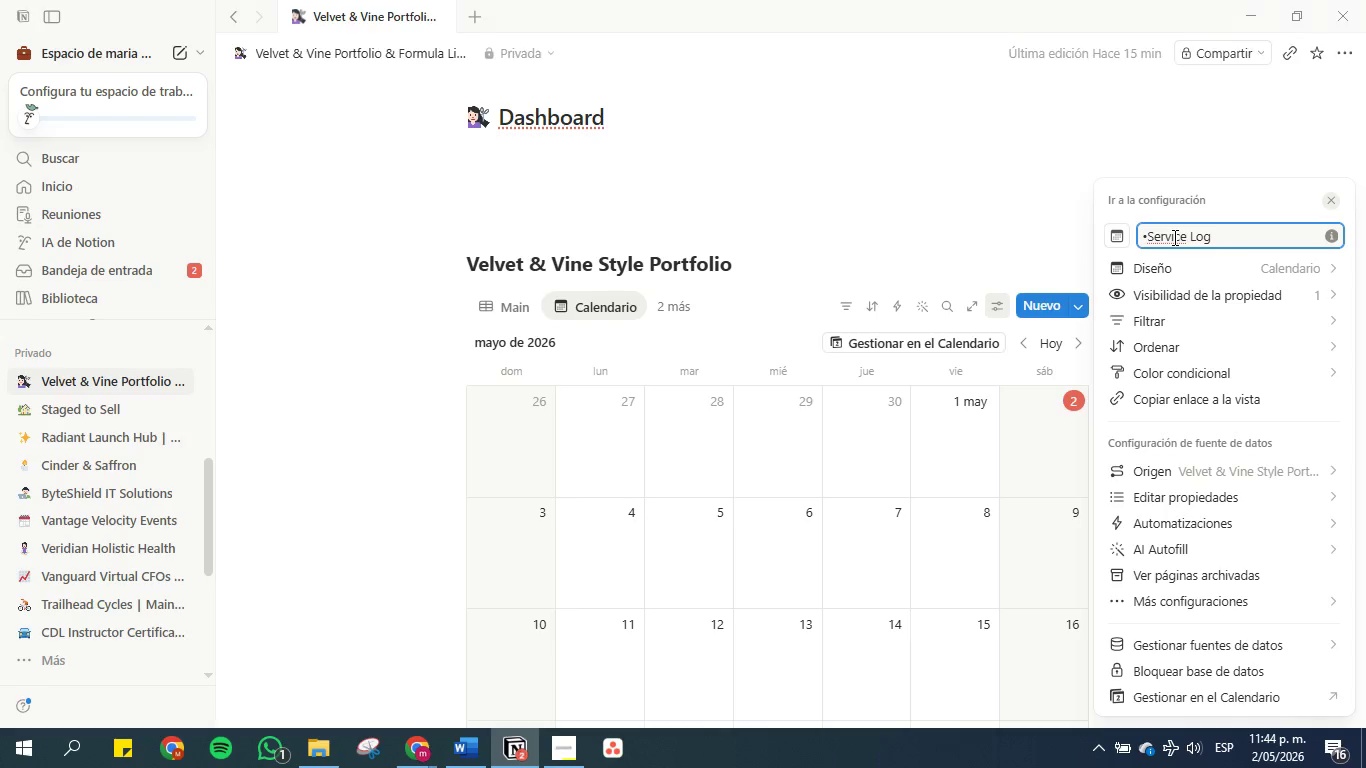 
key(Backspace)
 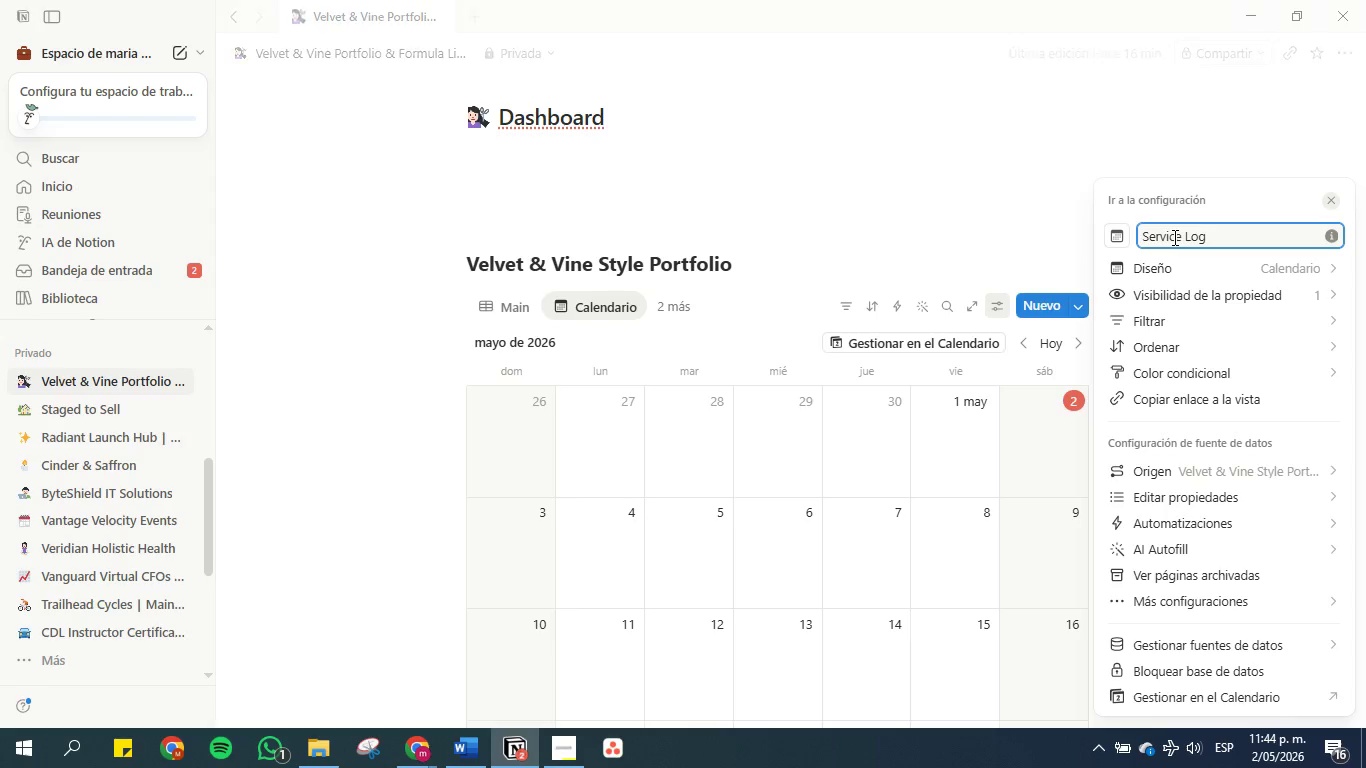 
key(Backspace)
 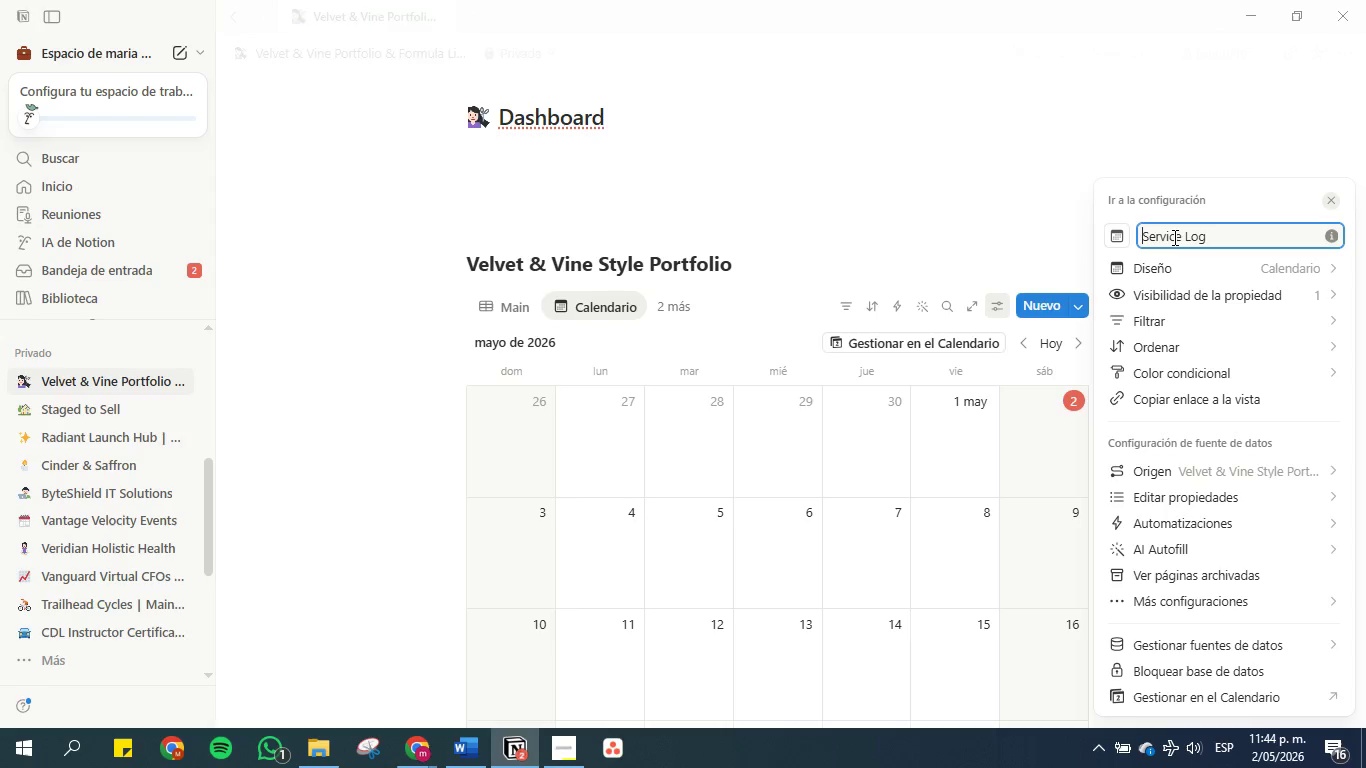 
key(Backspace)
 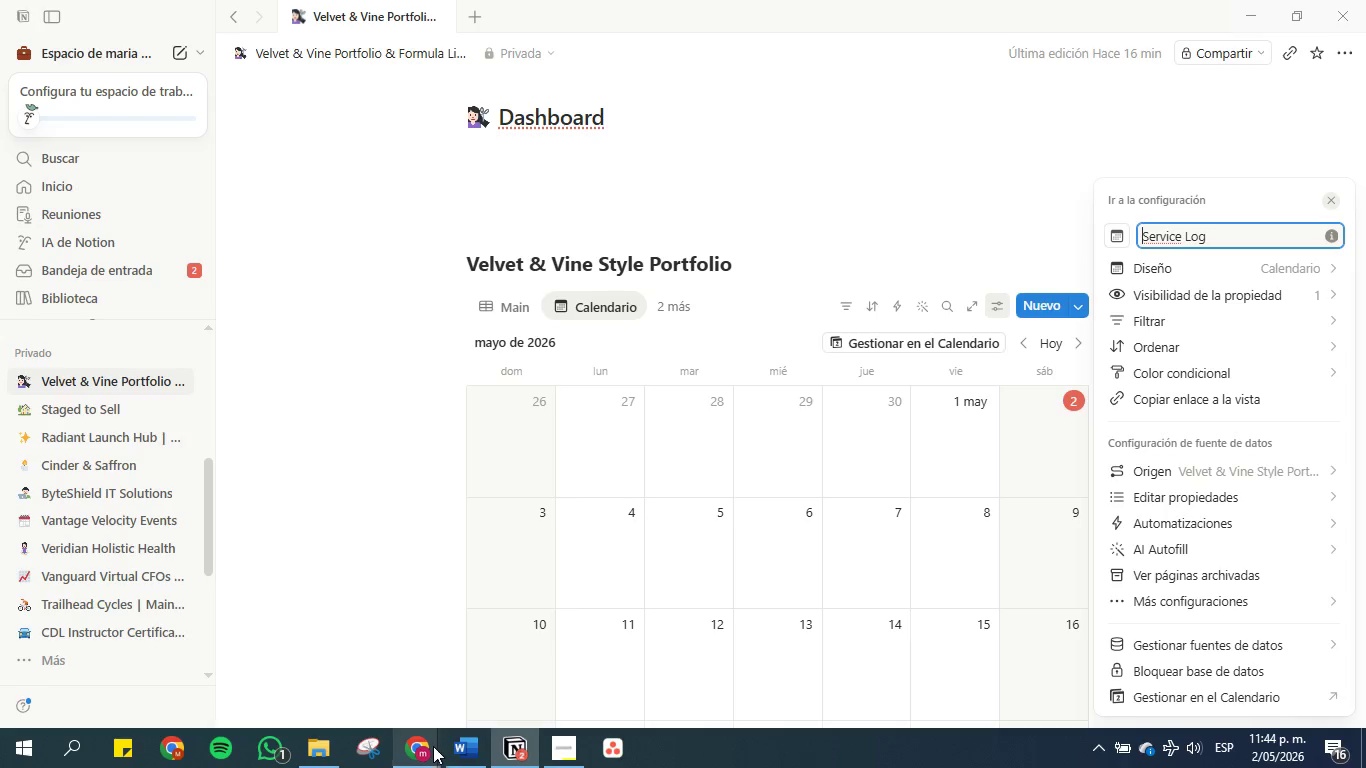 
left_click([460, 758])
 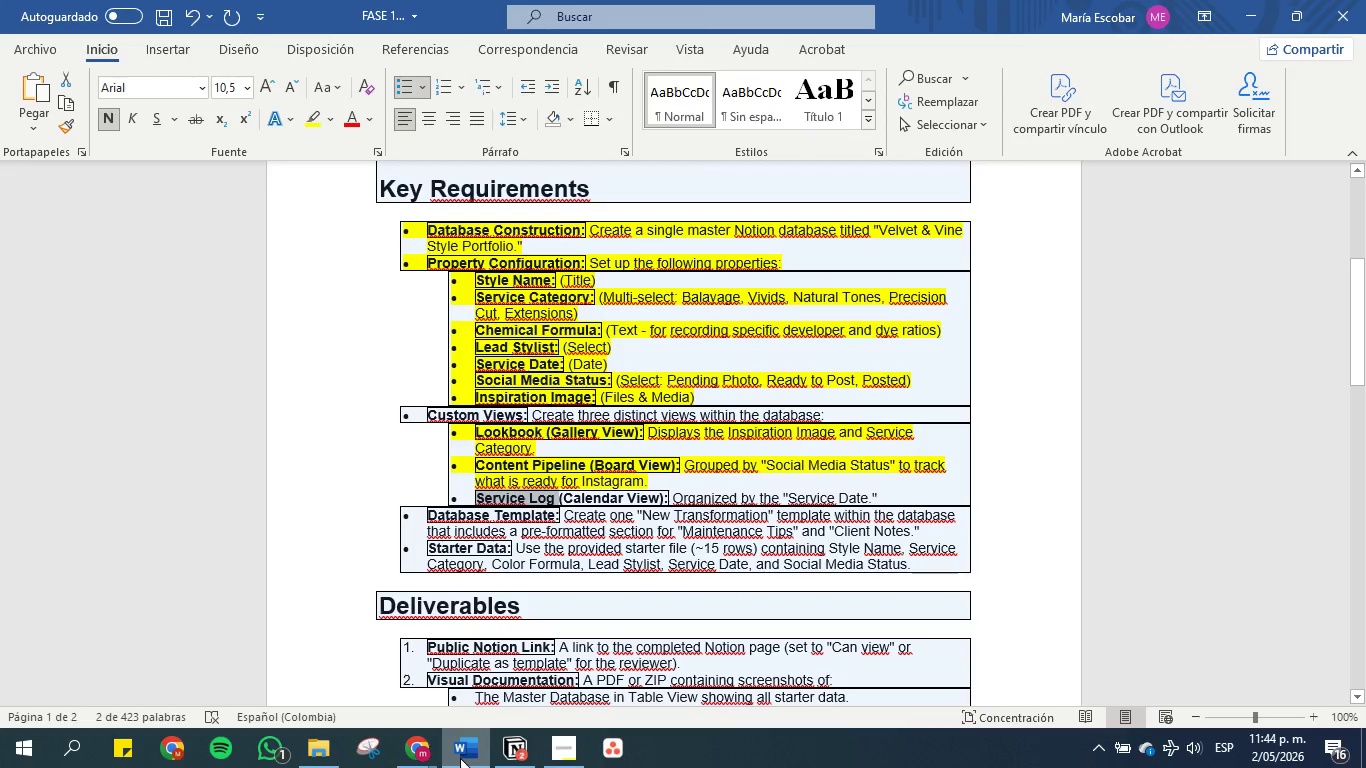 
left_click([460, 758])
 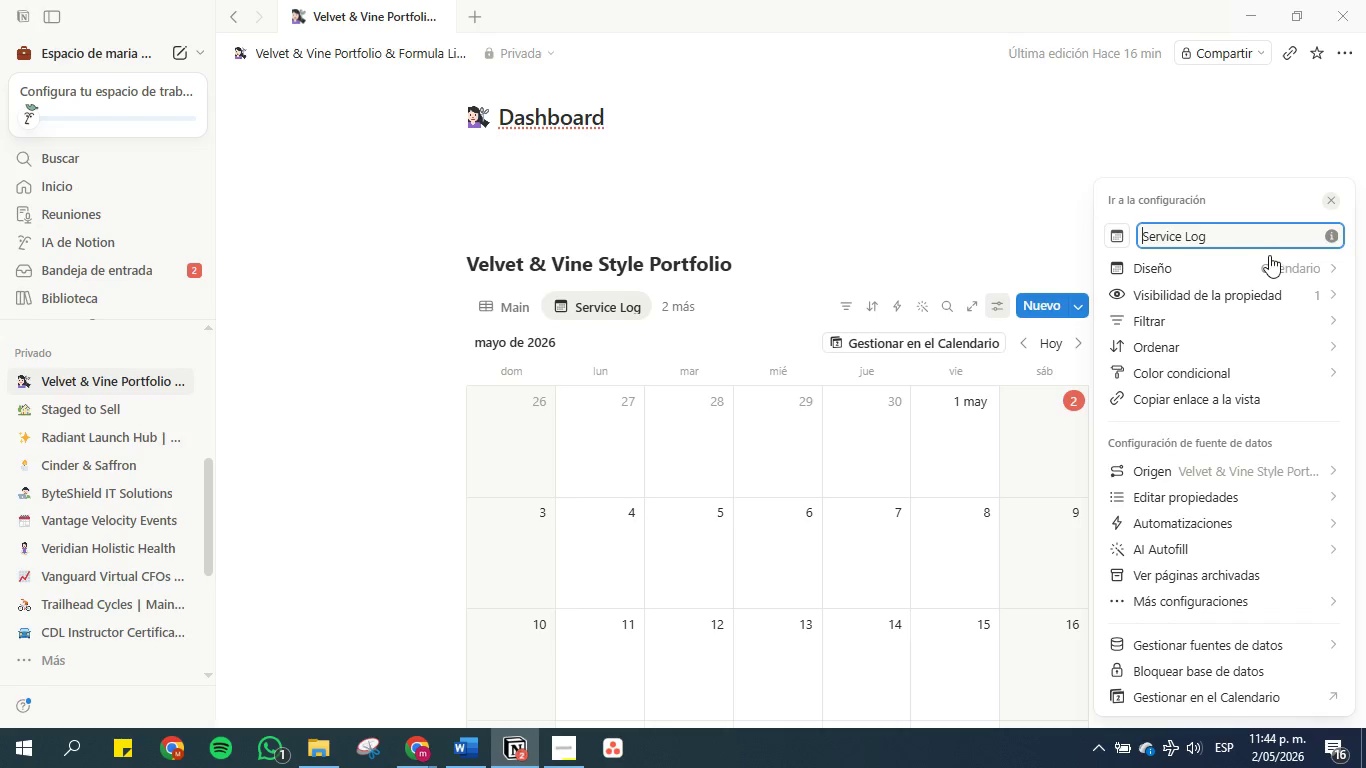 
left_click([1250, 257])
 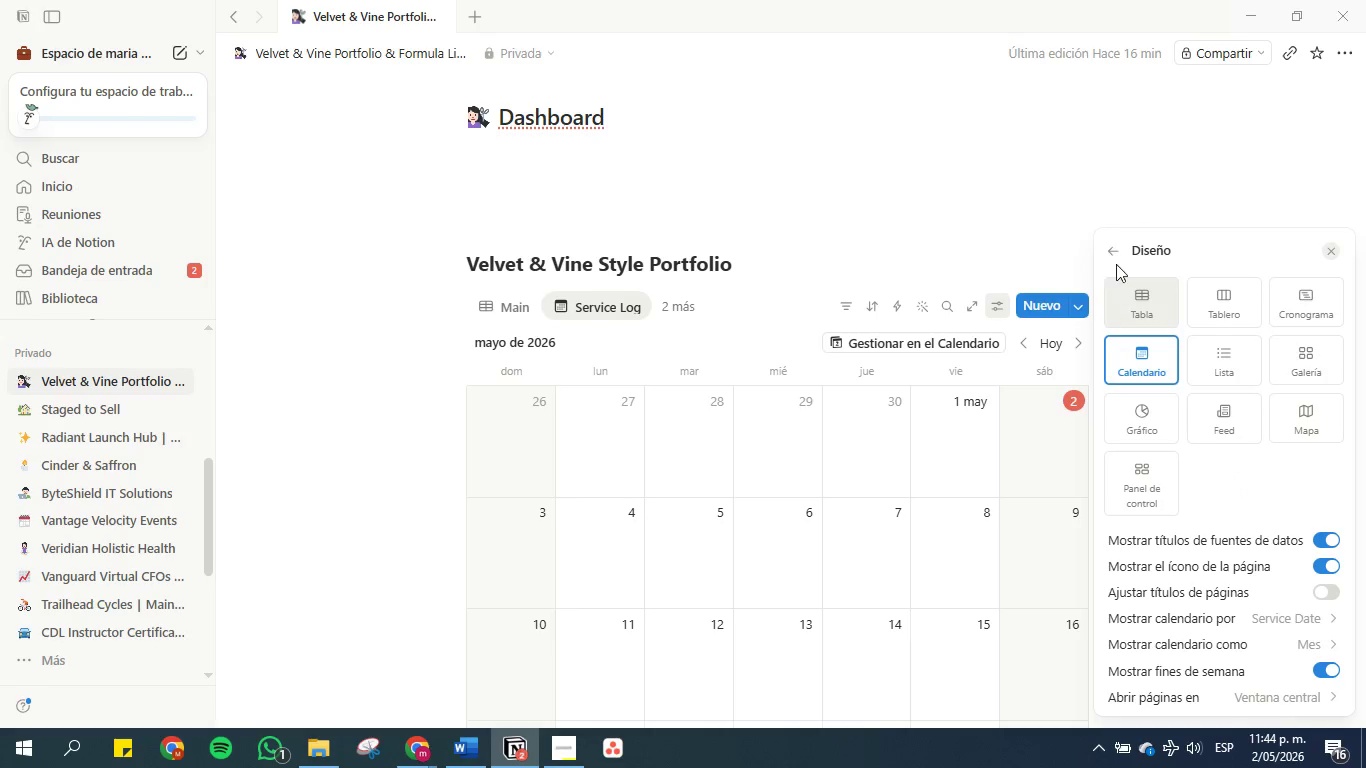 
left_click([1114, 243])
 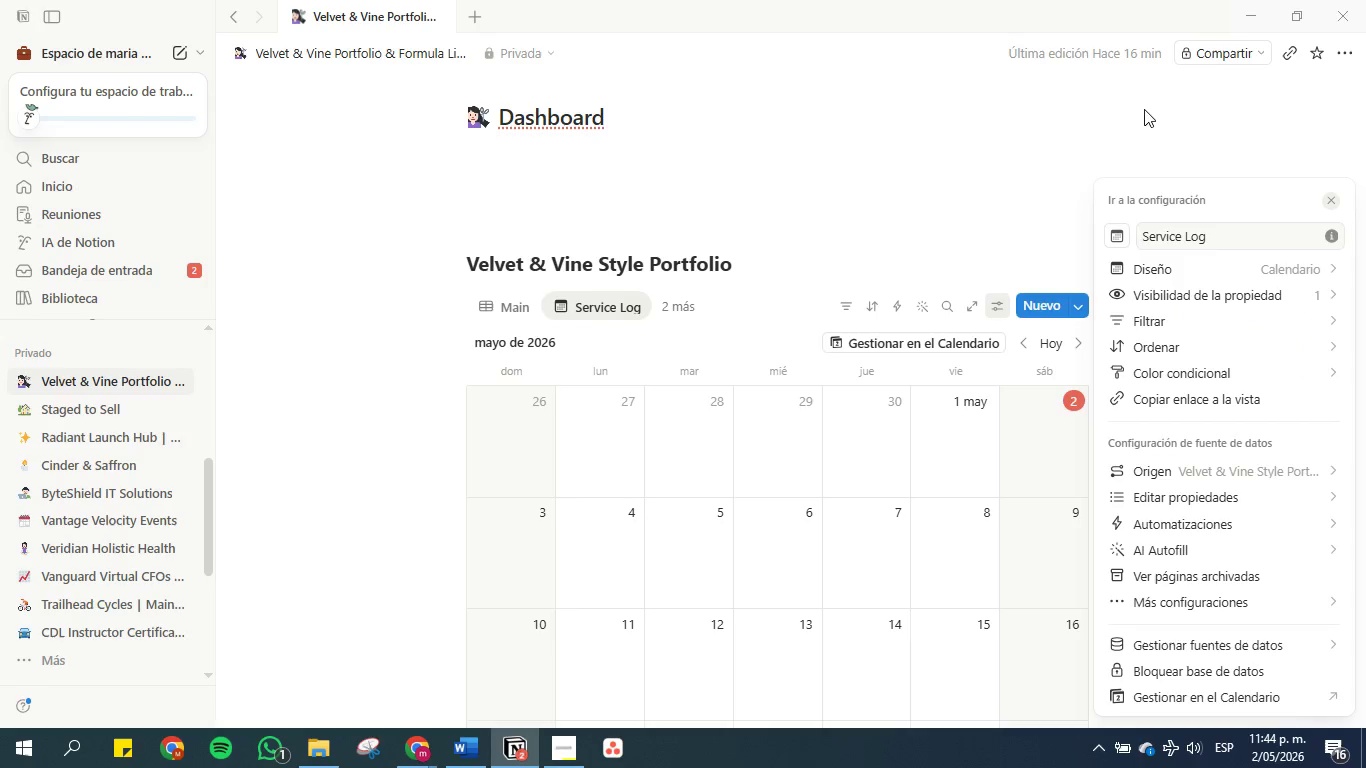 
left_click([1146, 105])
 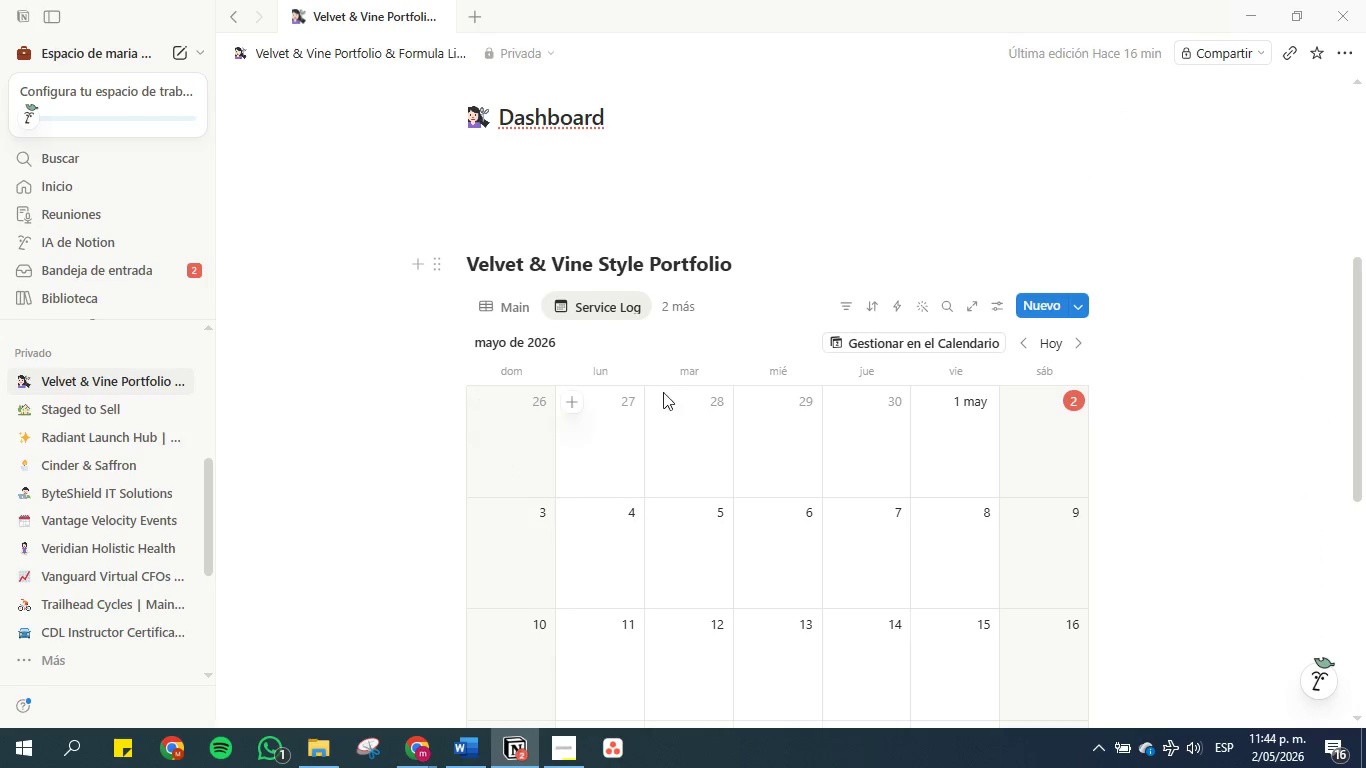 
scroll: coordinate [706, 438], scroll_direction: down, amount: 4.0
 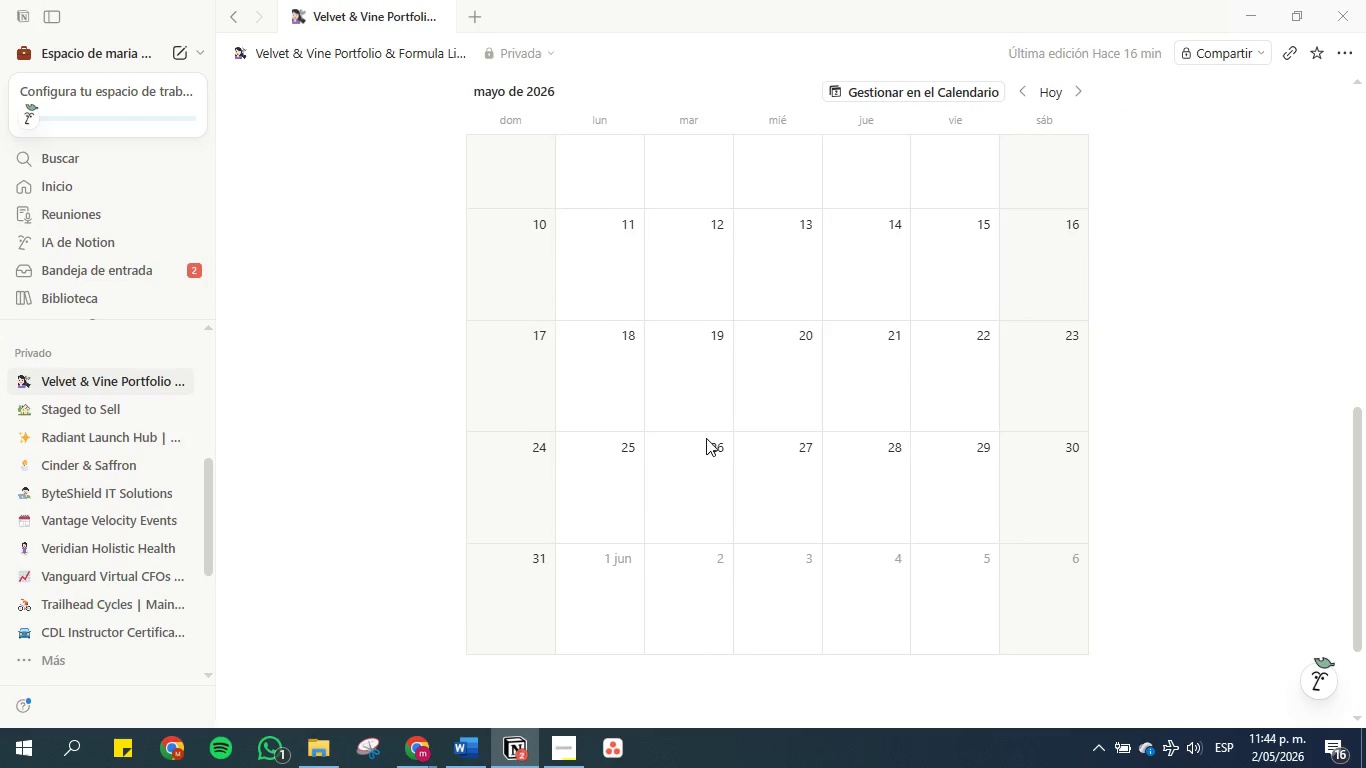 
scroll: coordinate [706, 438], scroll_direction: up, amount: 3.0
 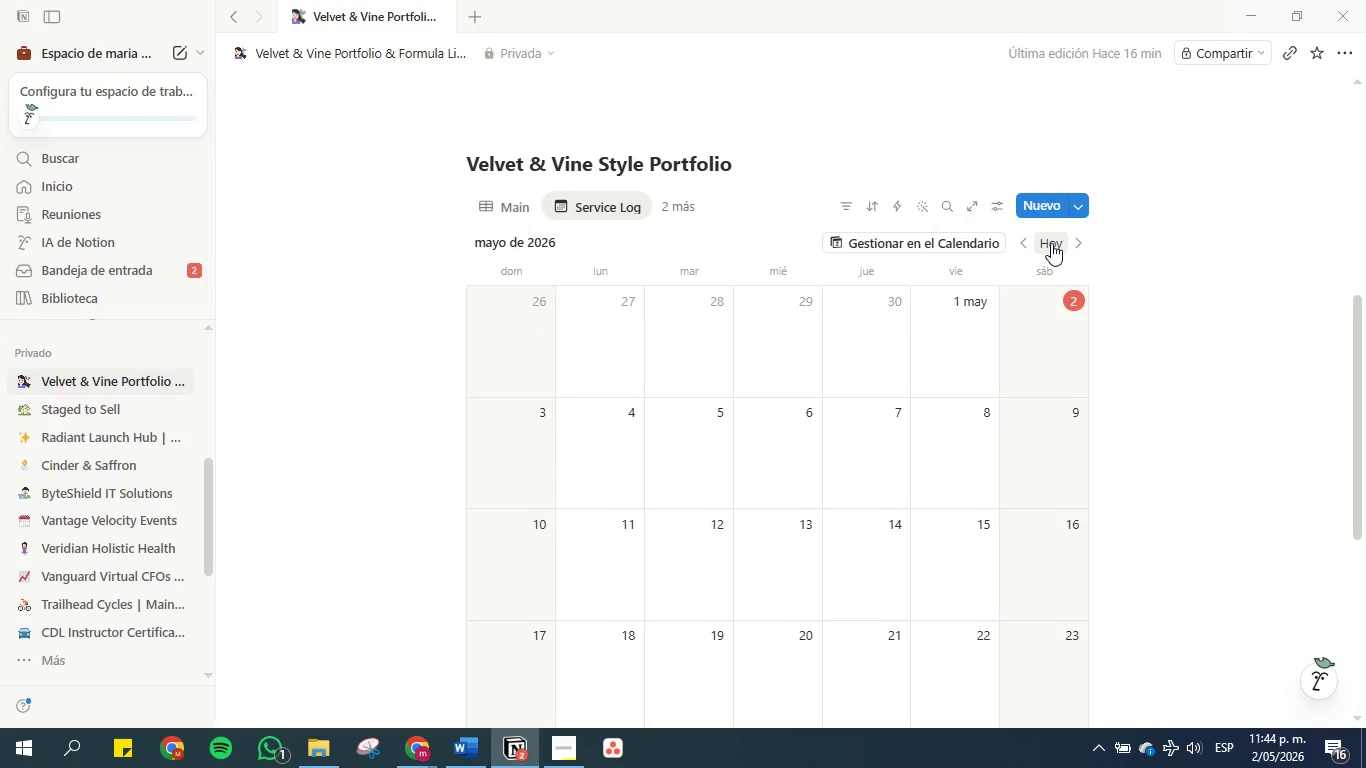 
left_click([1051, 243])
 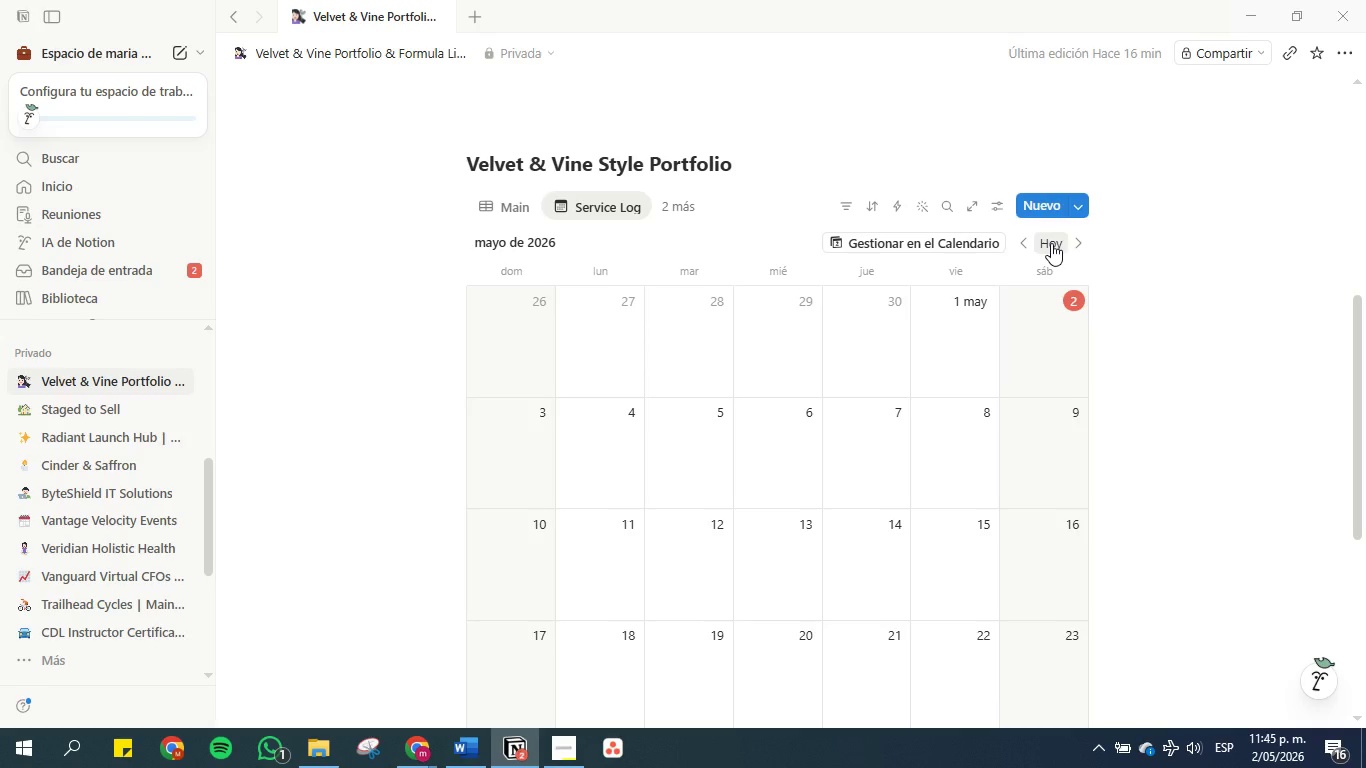 
wait(43.89)
 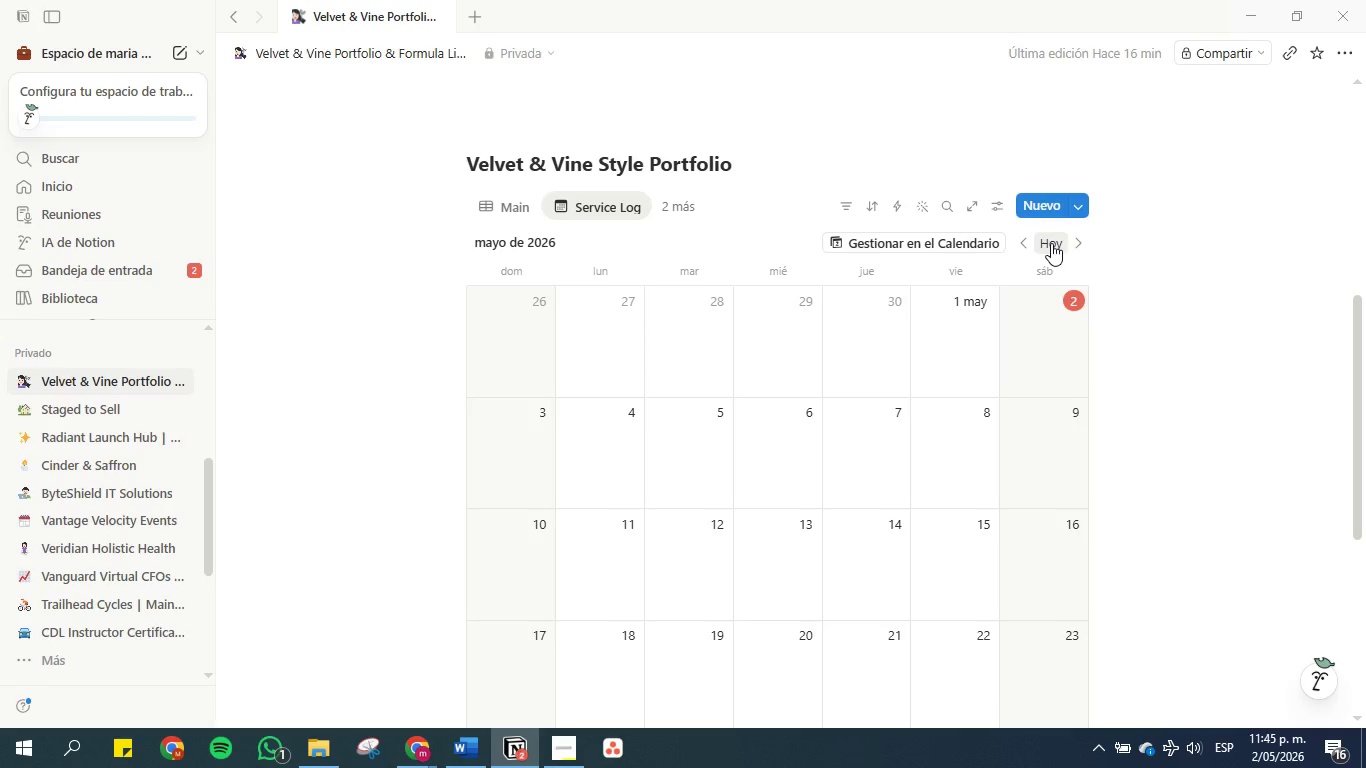 
left_click([378, 279])
 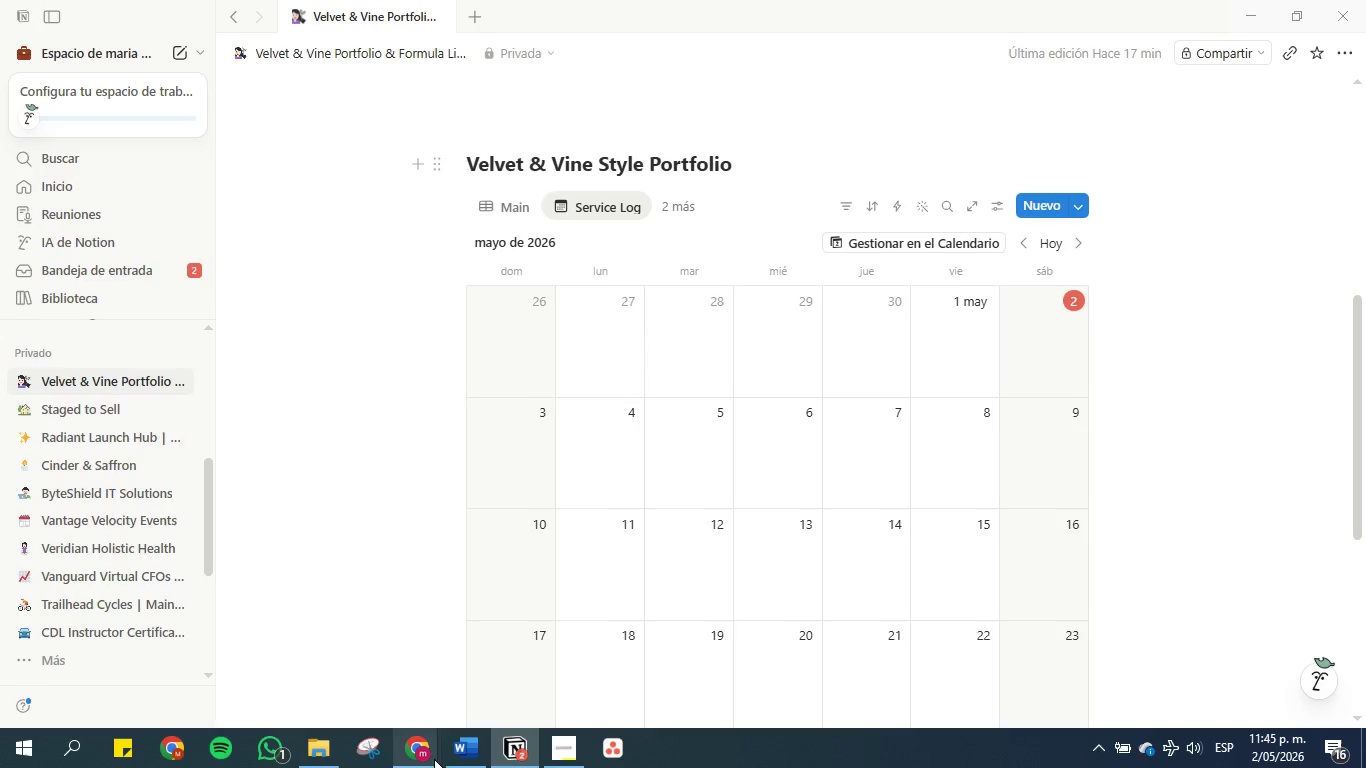 
left_click([459, 757])
 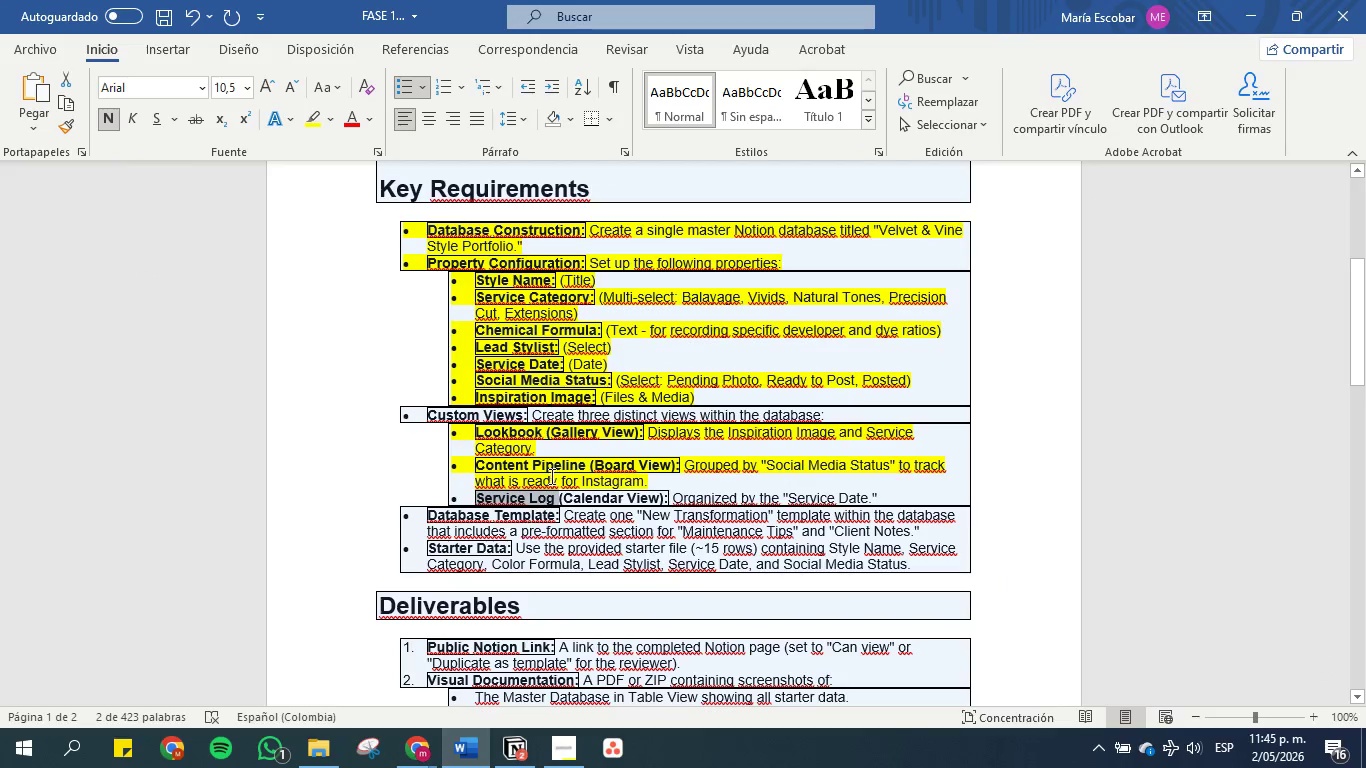 
left_click([558, 462])
 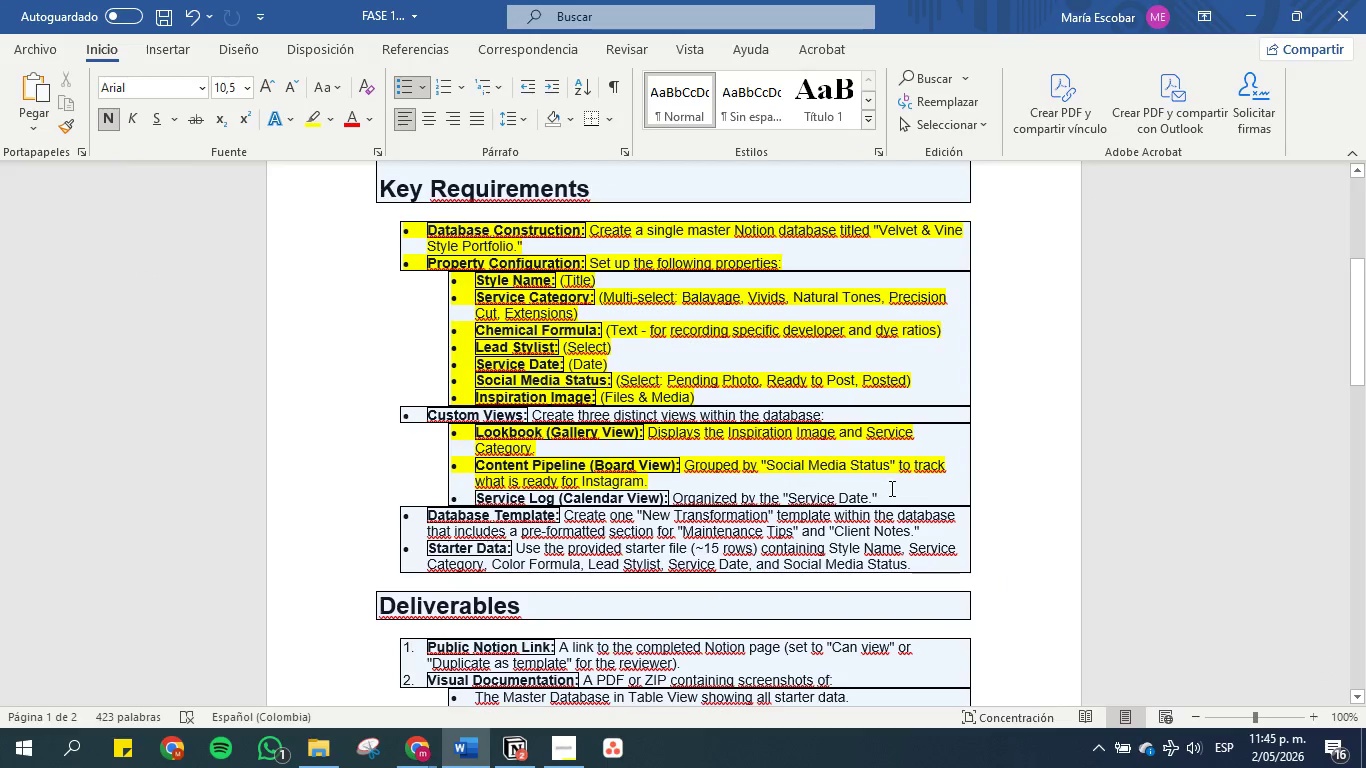 
left_click_drag(start_coordinate=[892, 498], to_coordinate=[462, 497])
 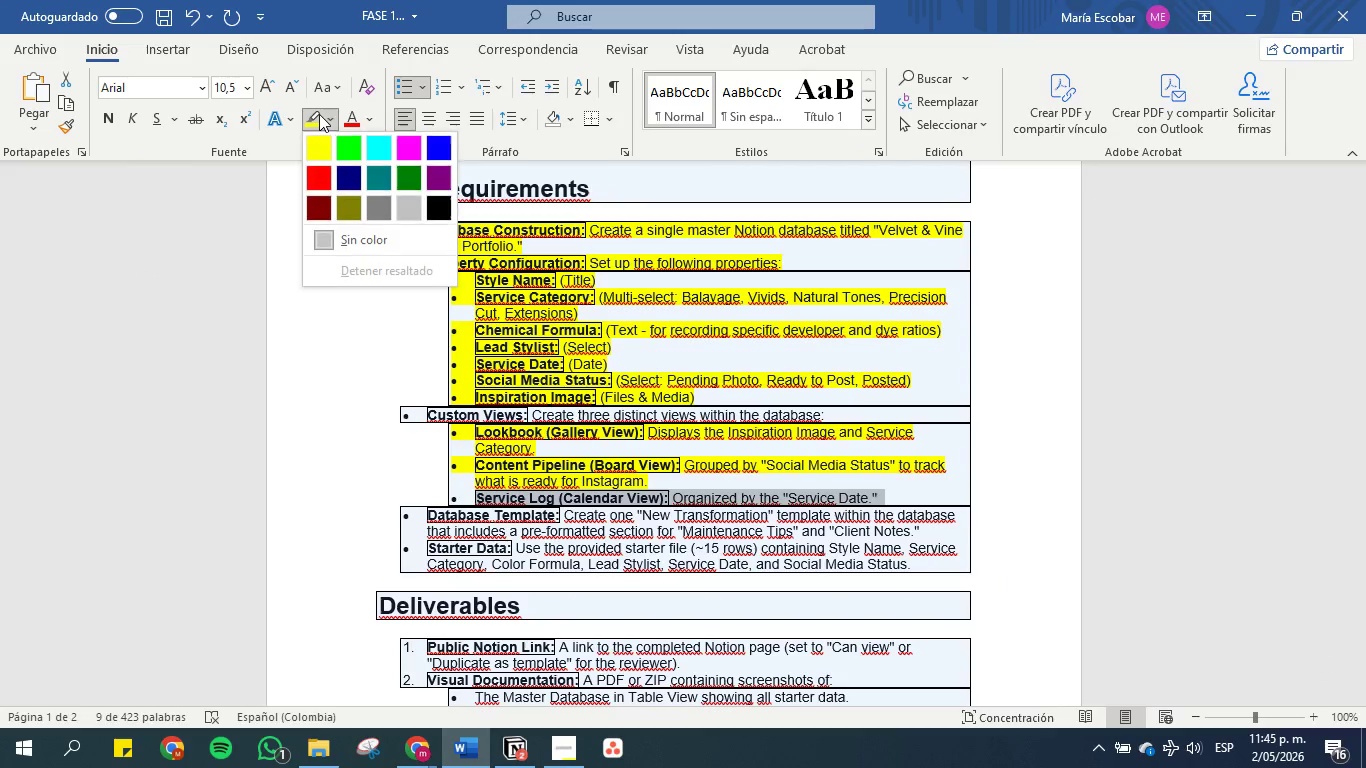 
left_click([319, 114])
 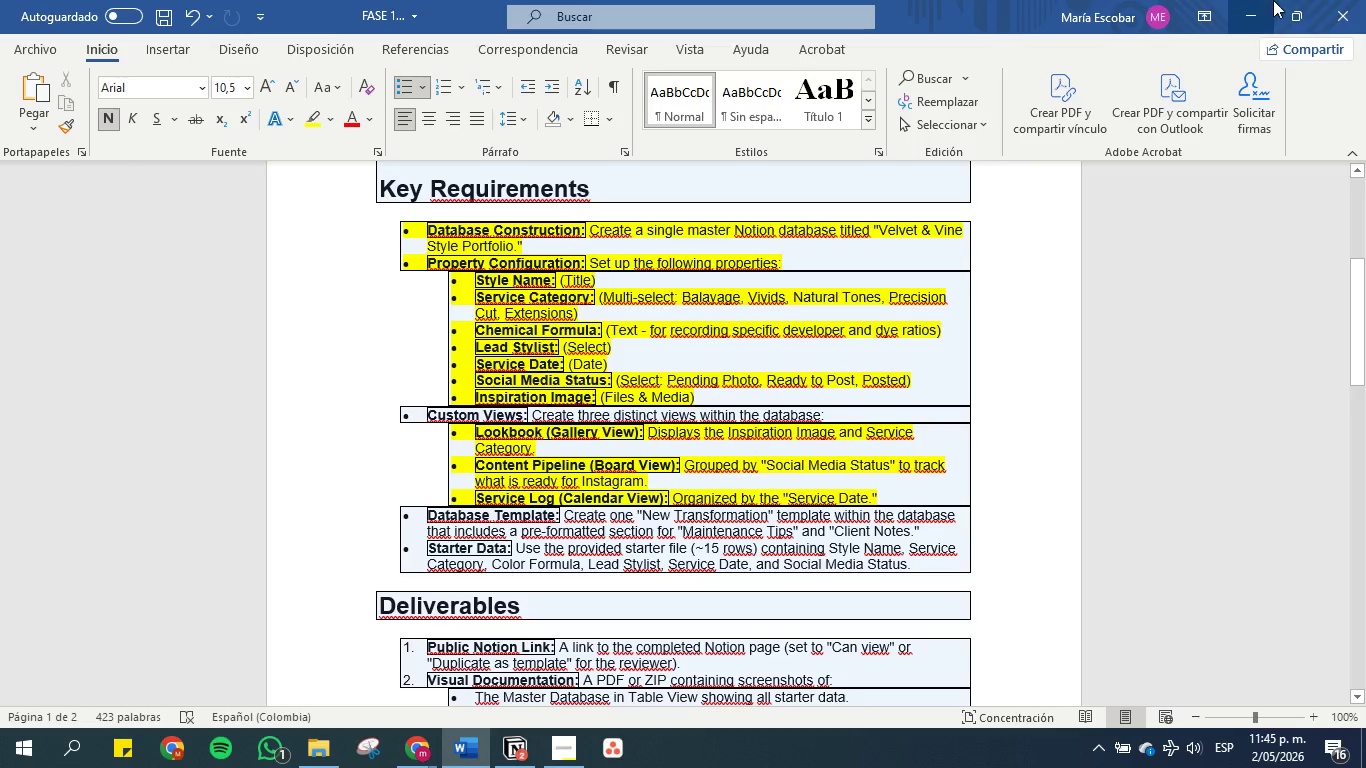 
left_click([1256, 8])
 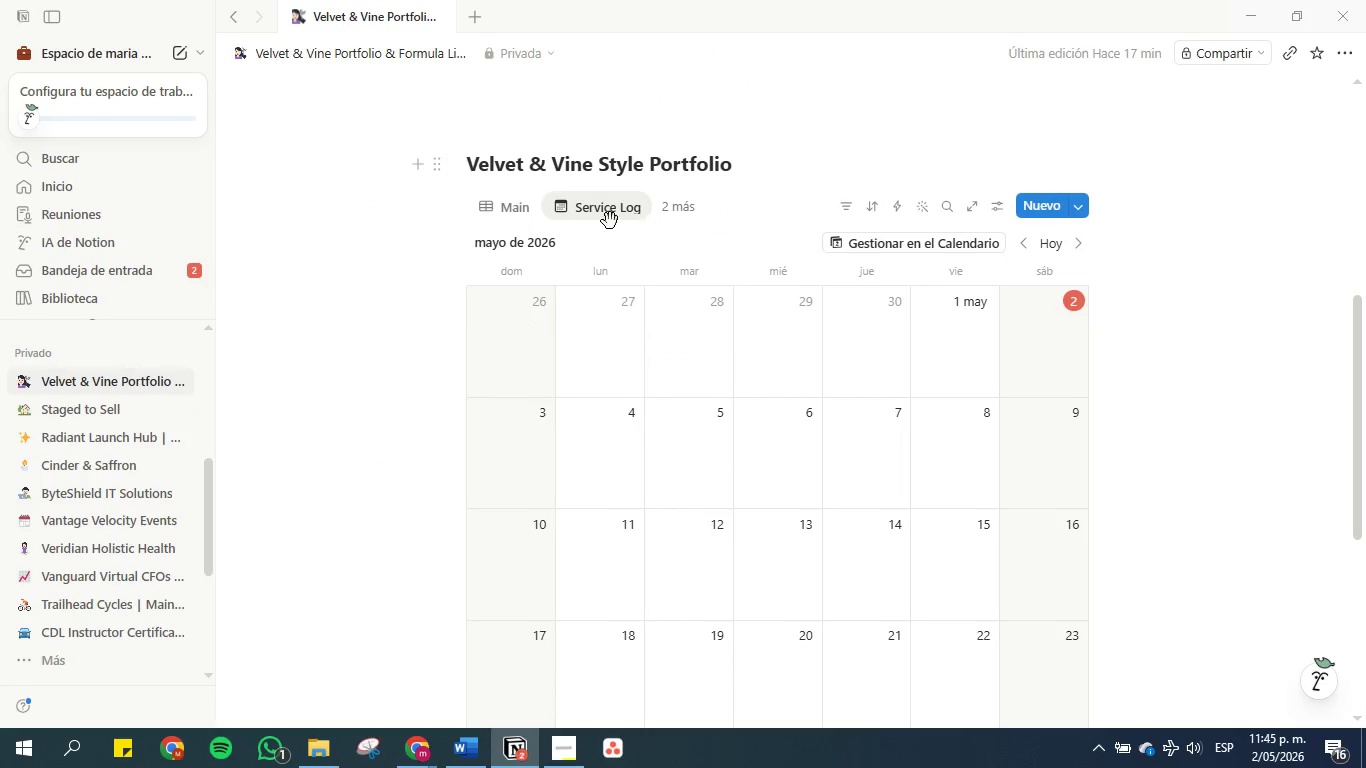 
left_click([487, 211])
 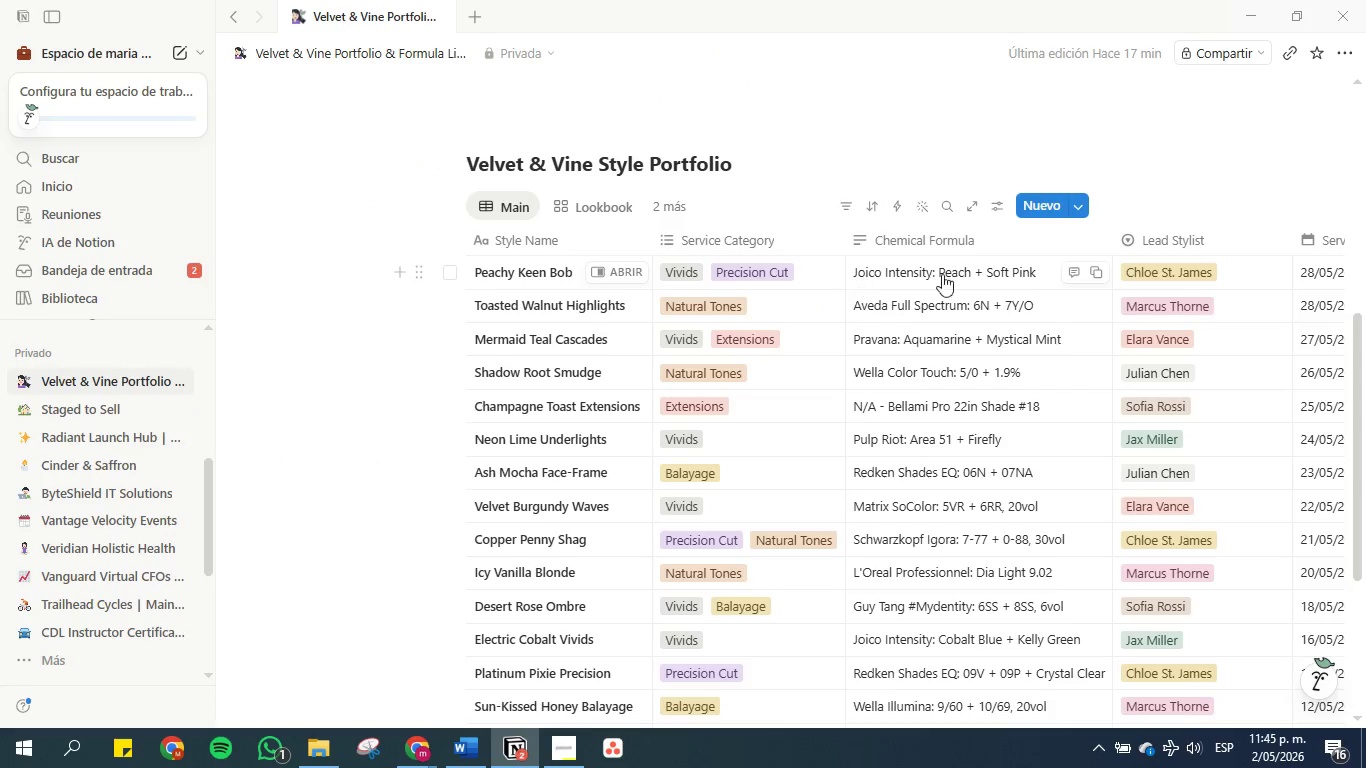 
scroll: coordinate [705, 620], scroll_direction: down, amount: 3.0
 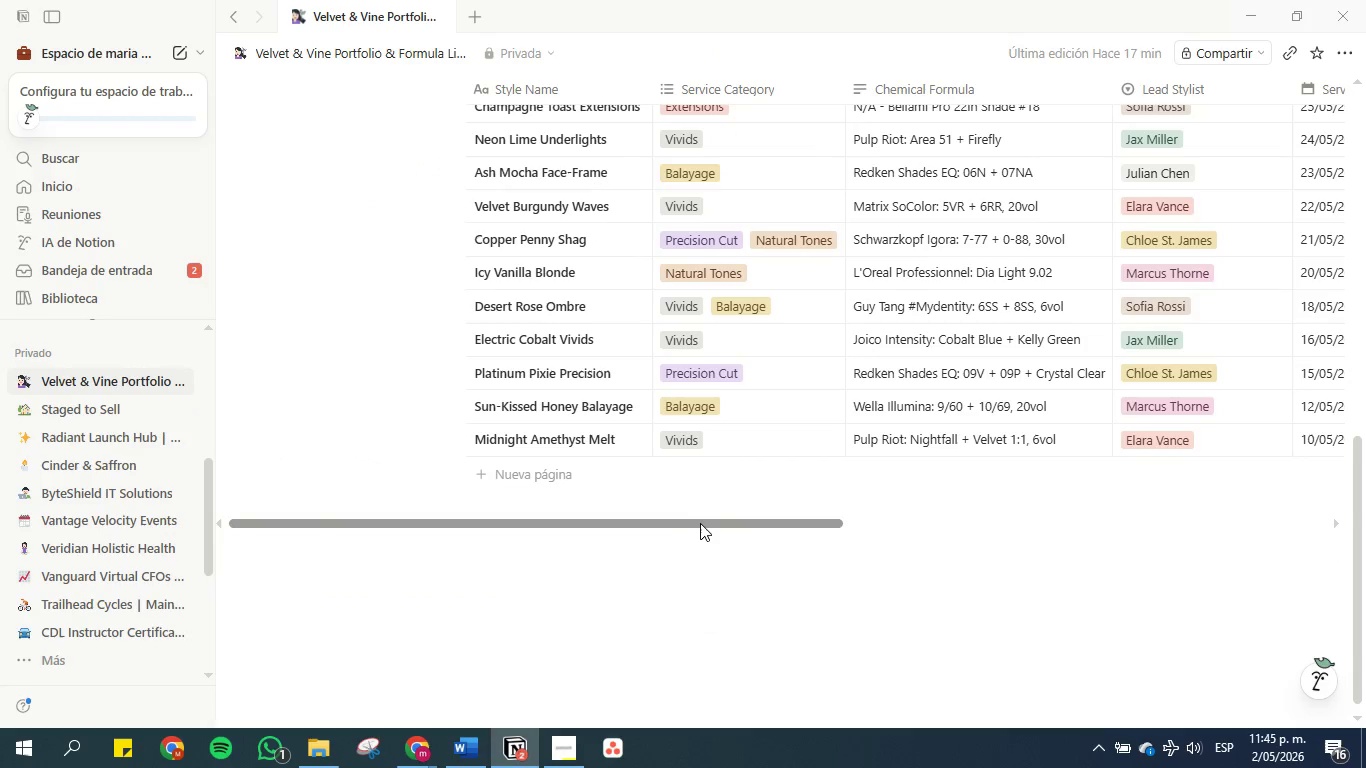 
left_click_drag(start_coordinate=[700, 523], to_coordinate=[960, 506])
 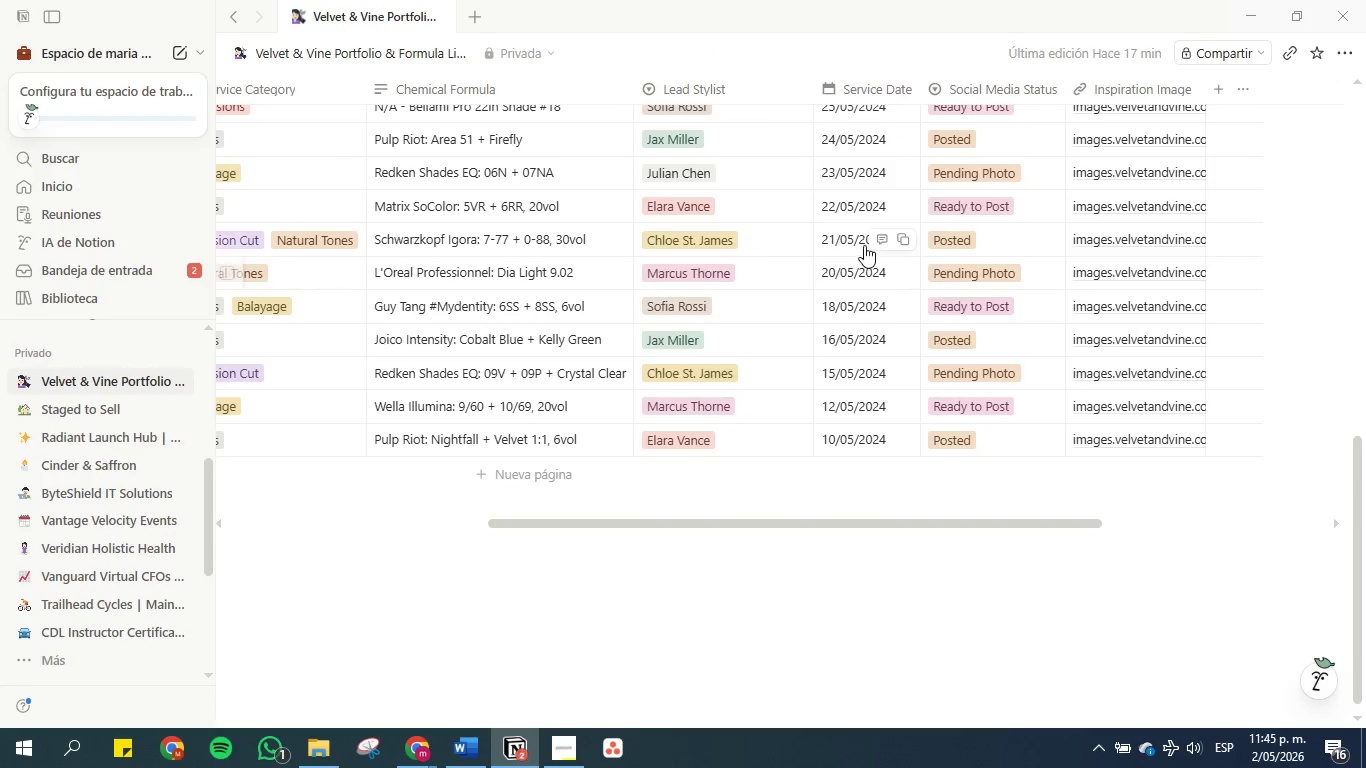 
scroll: coordinate [864, 245], scroll_direction: up, amount: 3.0
 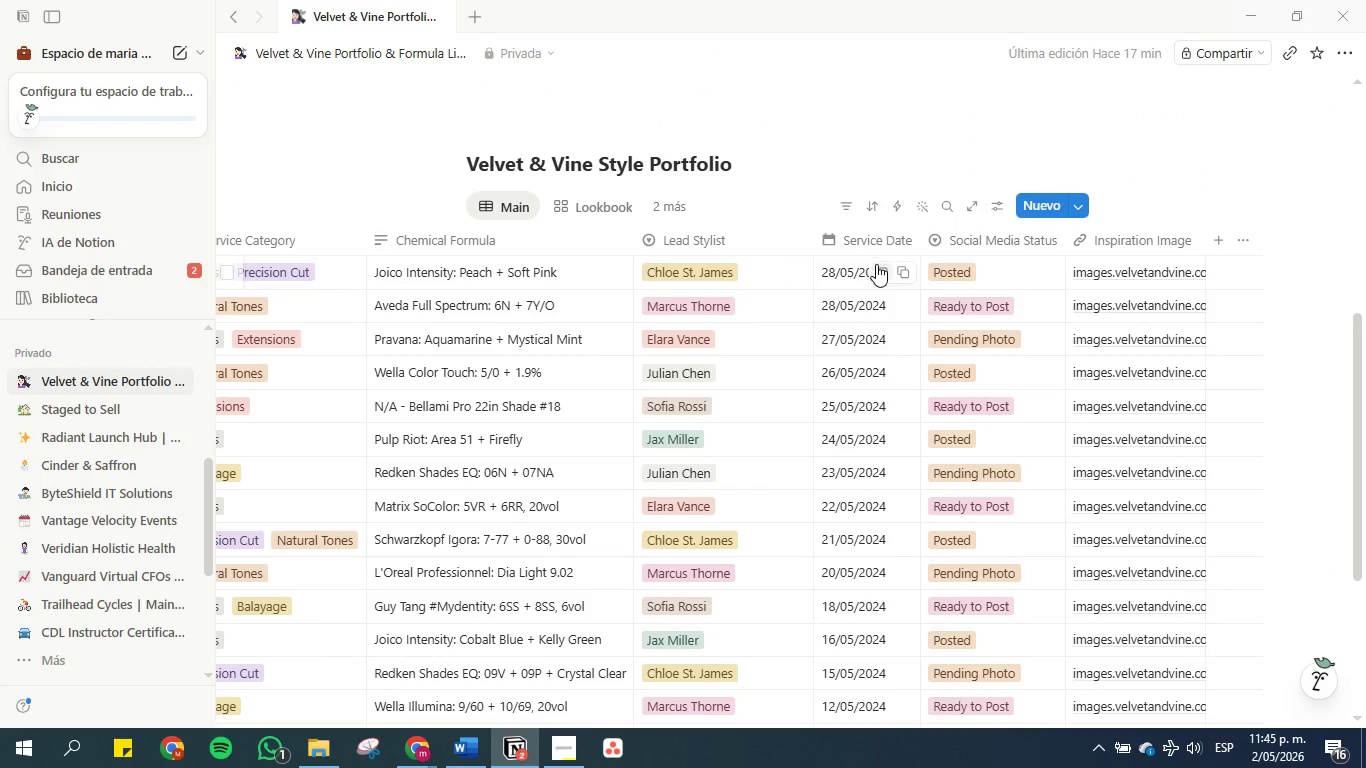 
left_click([876, 270])
 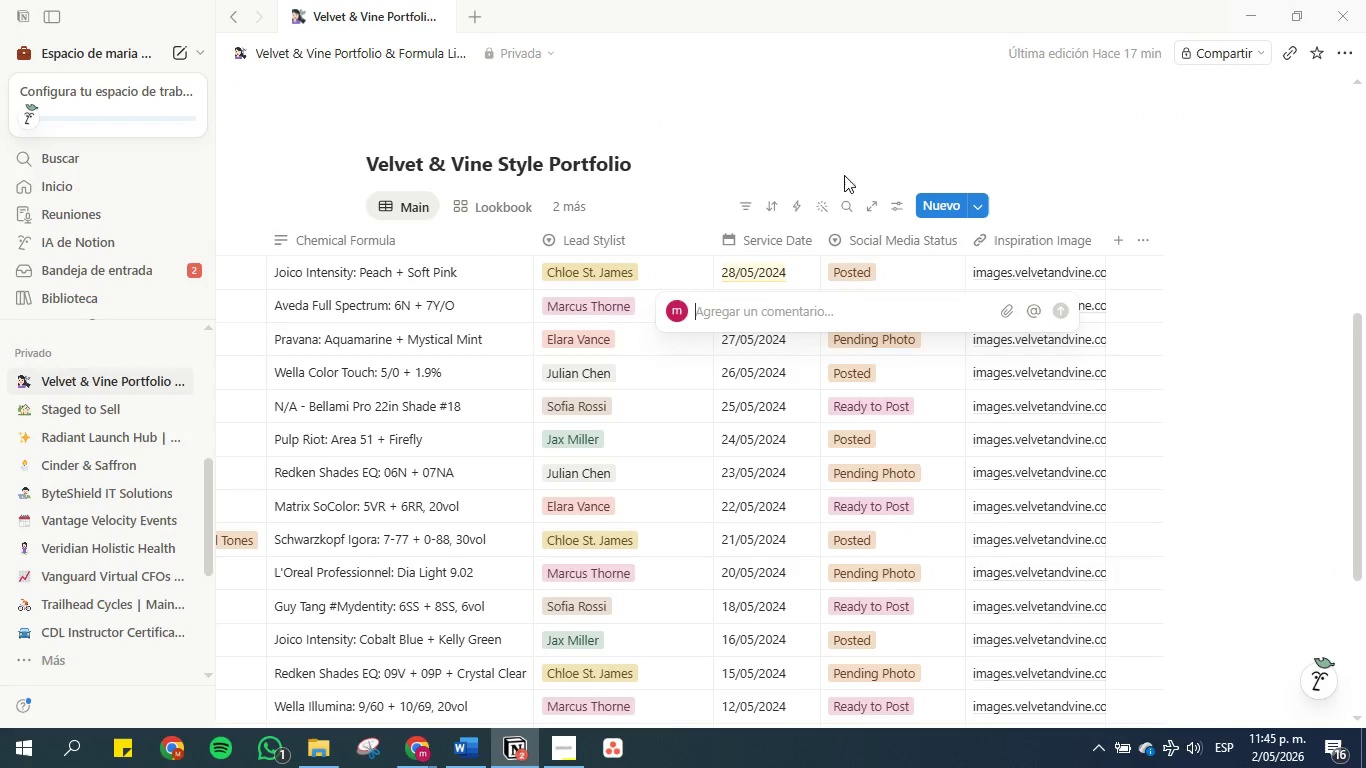 
left_click([820, 107])
 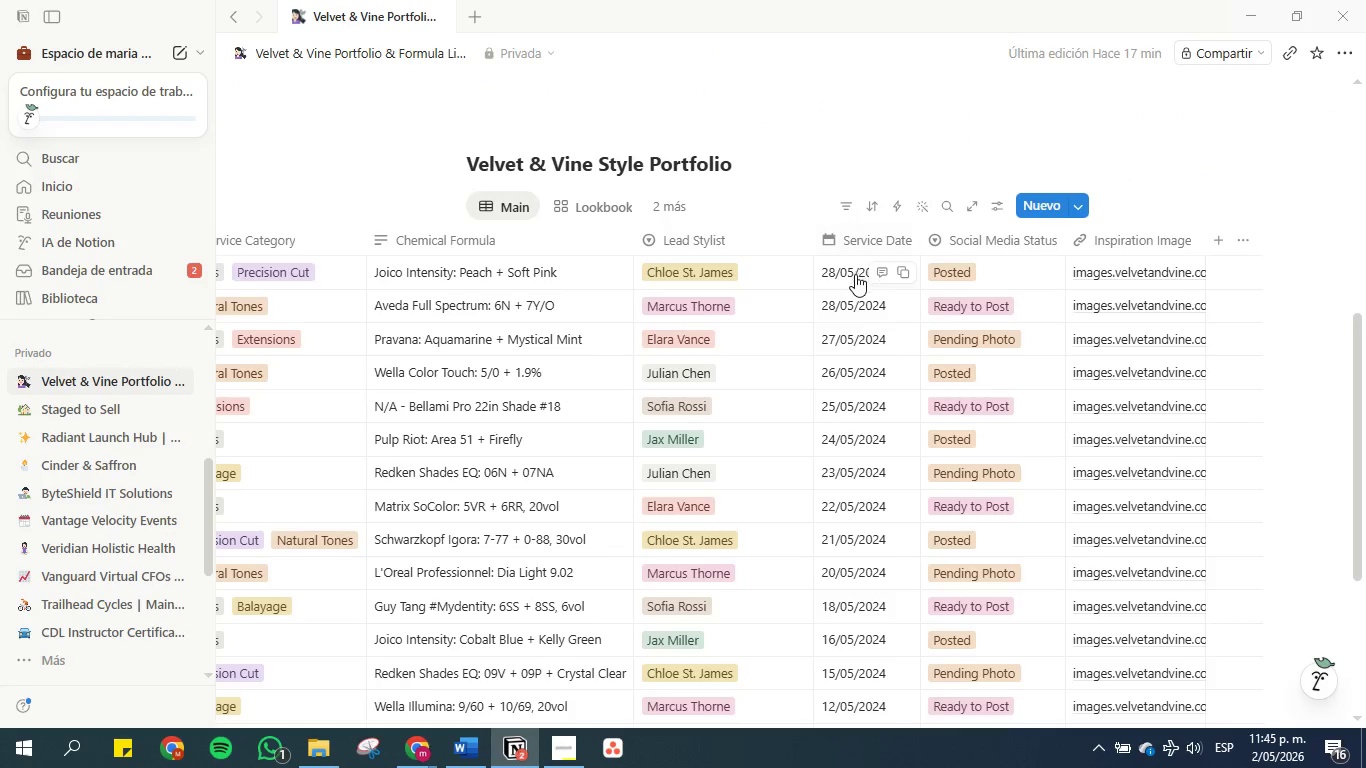 
left_click([855, 275])
 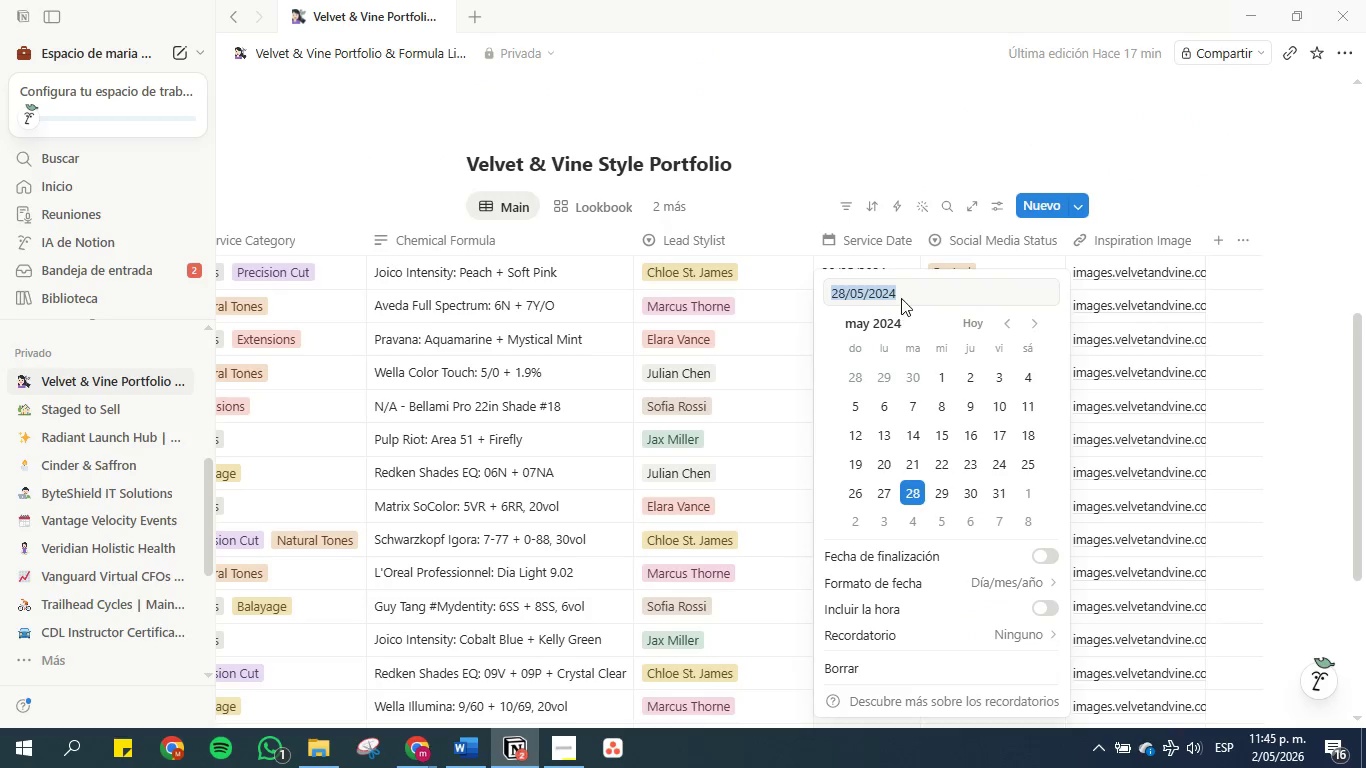 
left_click([918, 291])
 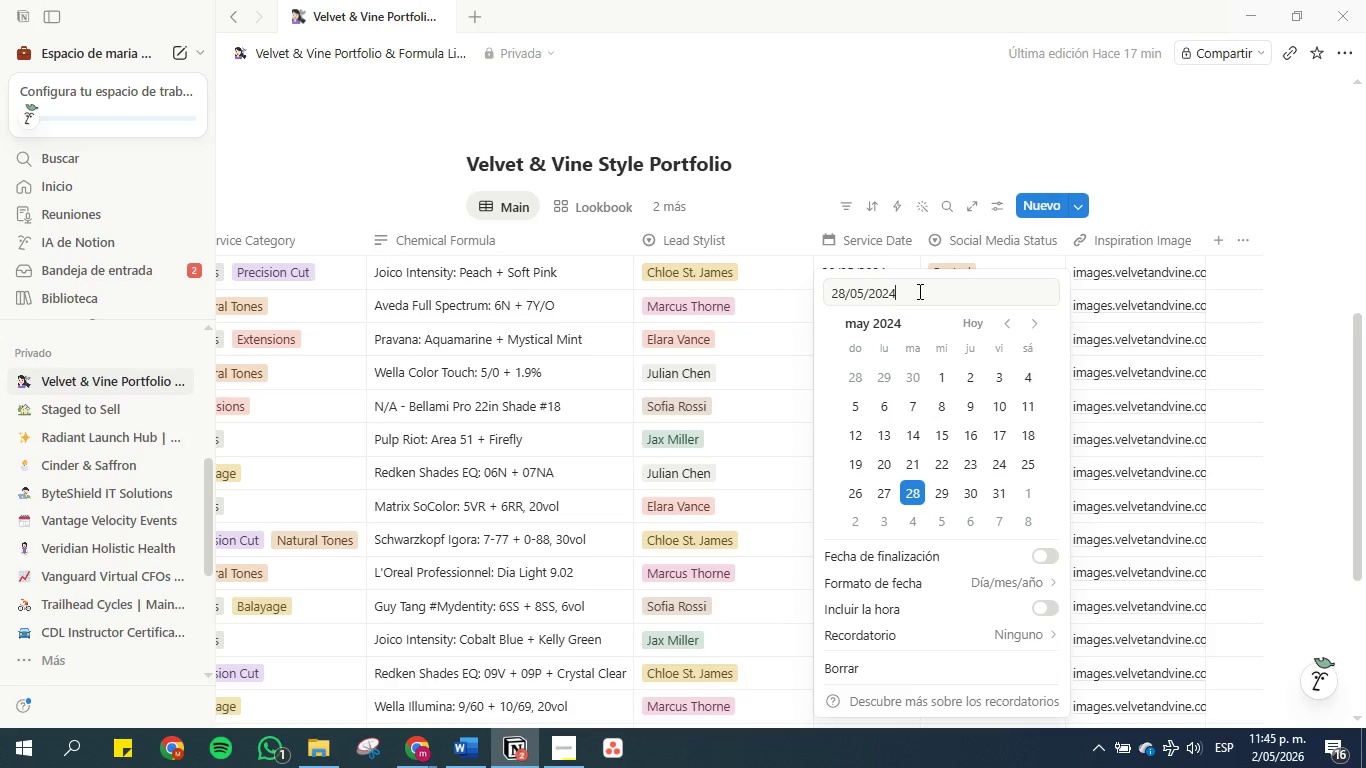 
key(Backspace)
 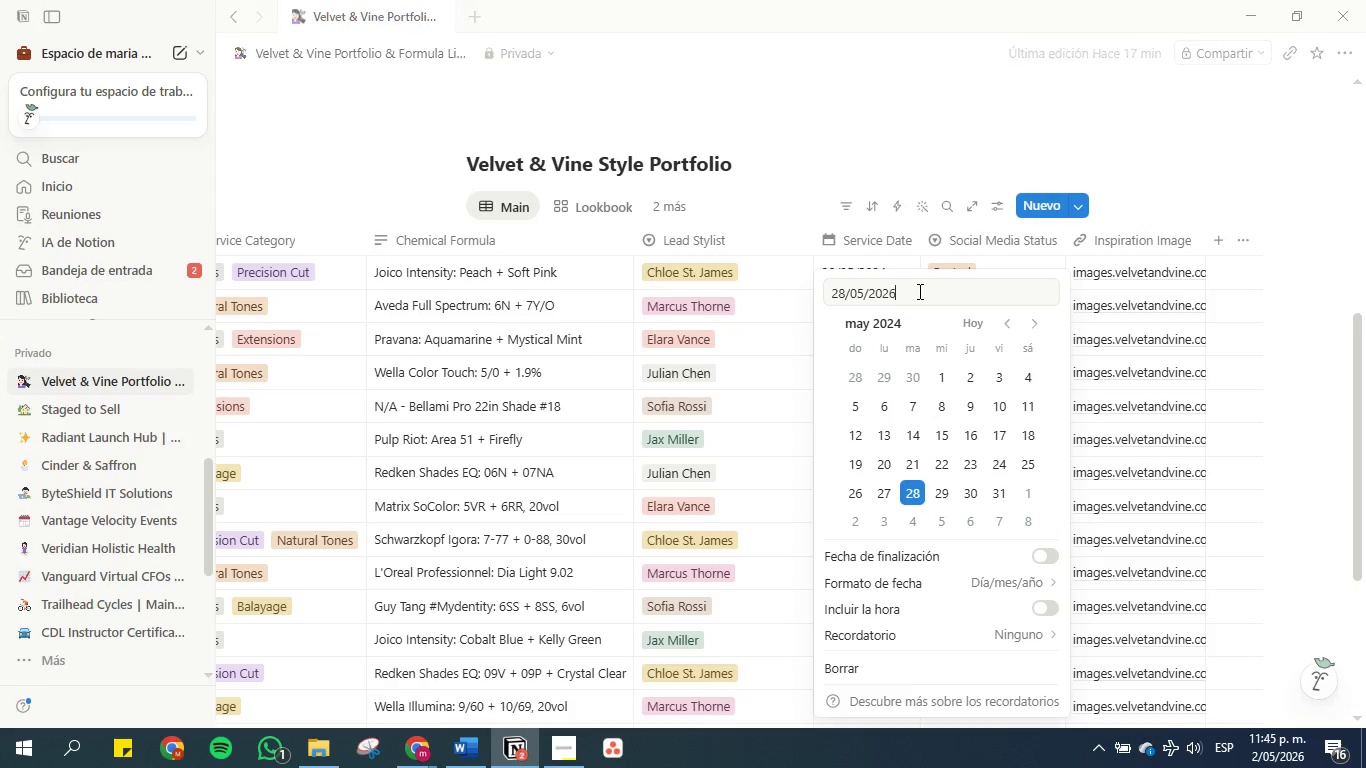 
key(6)
 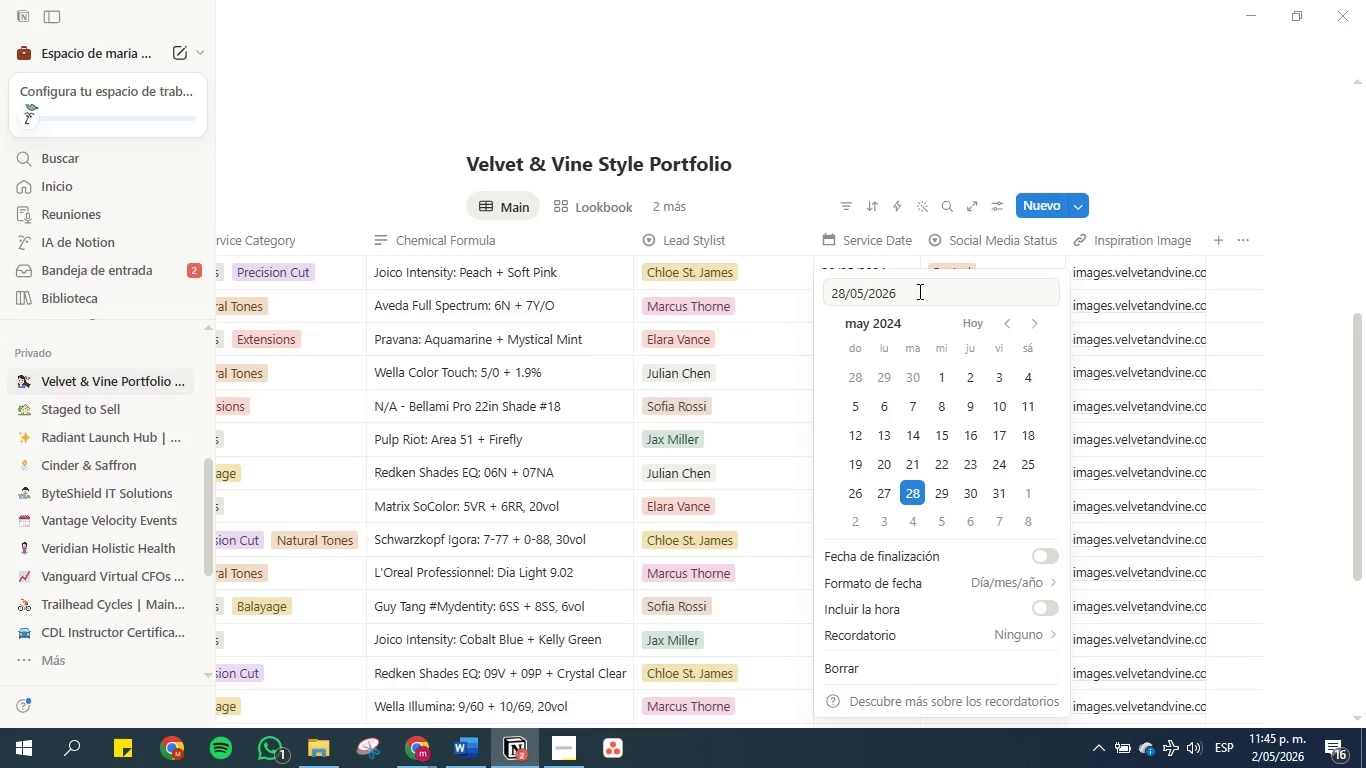 
key(Enter)
 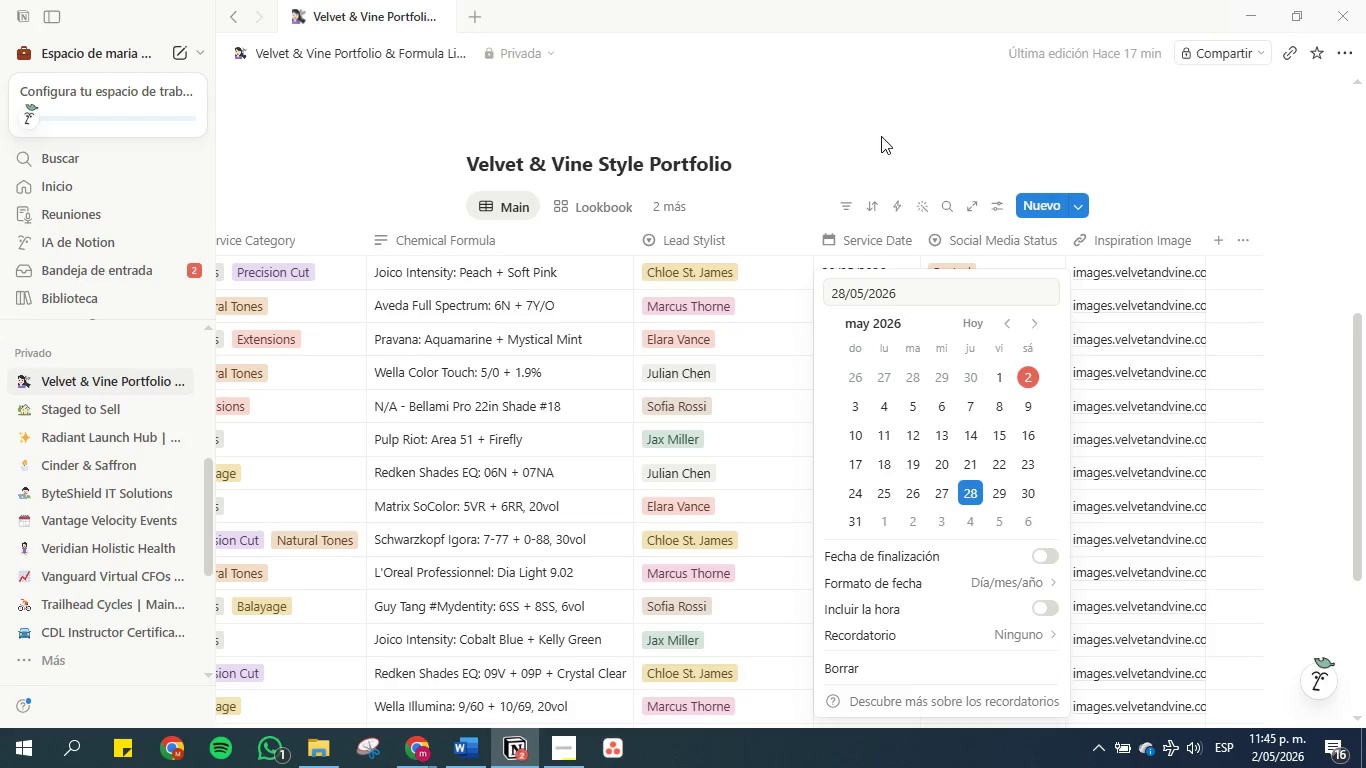 
left_click([881, 136])
 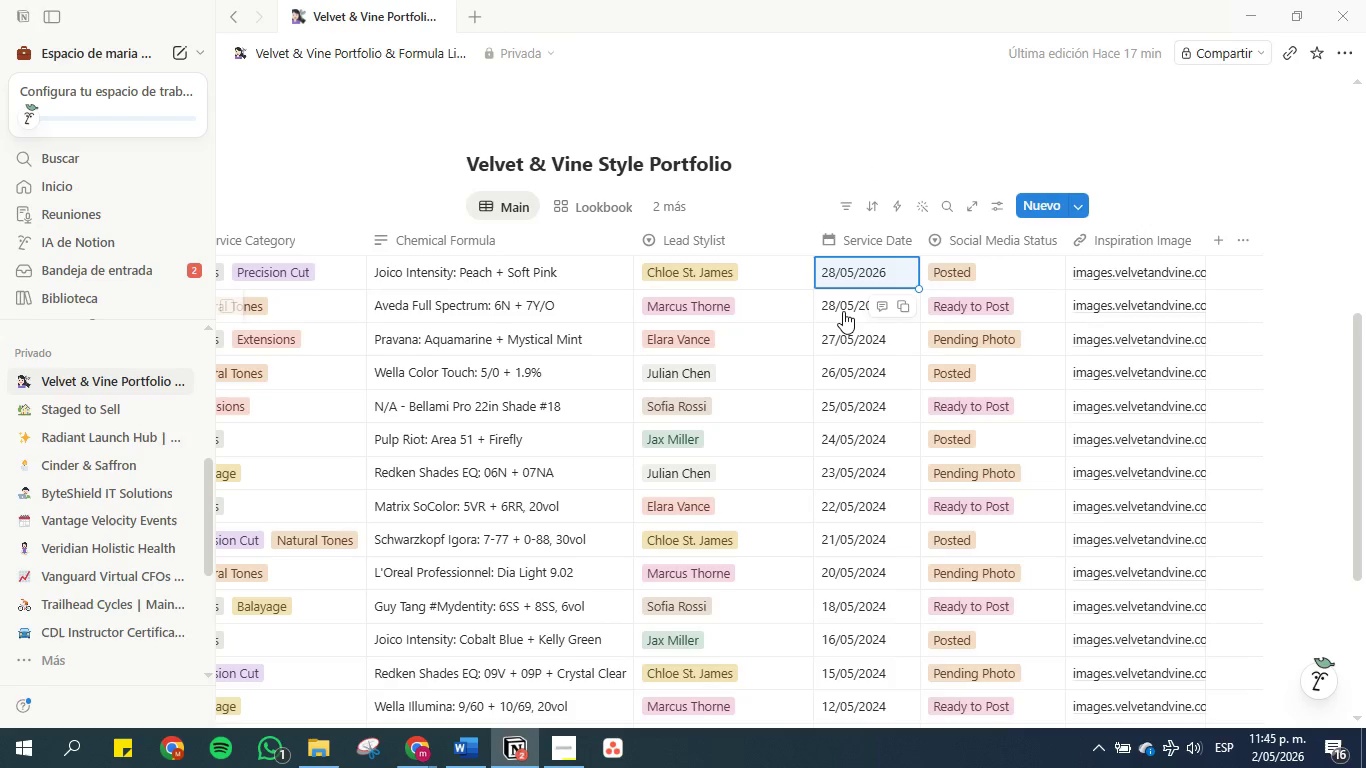 
wait(6.66)
 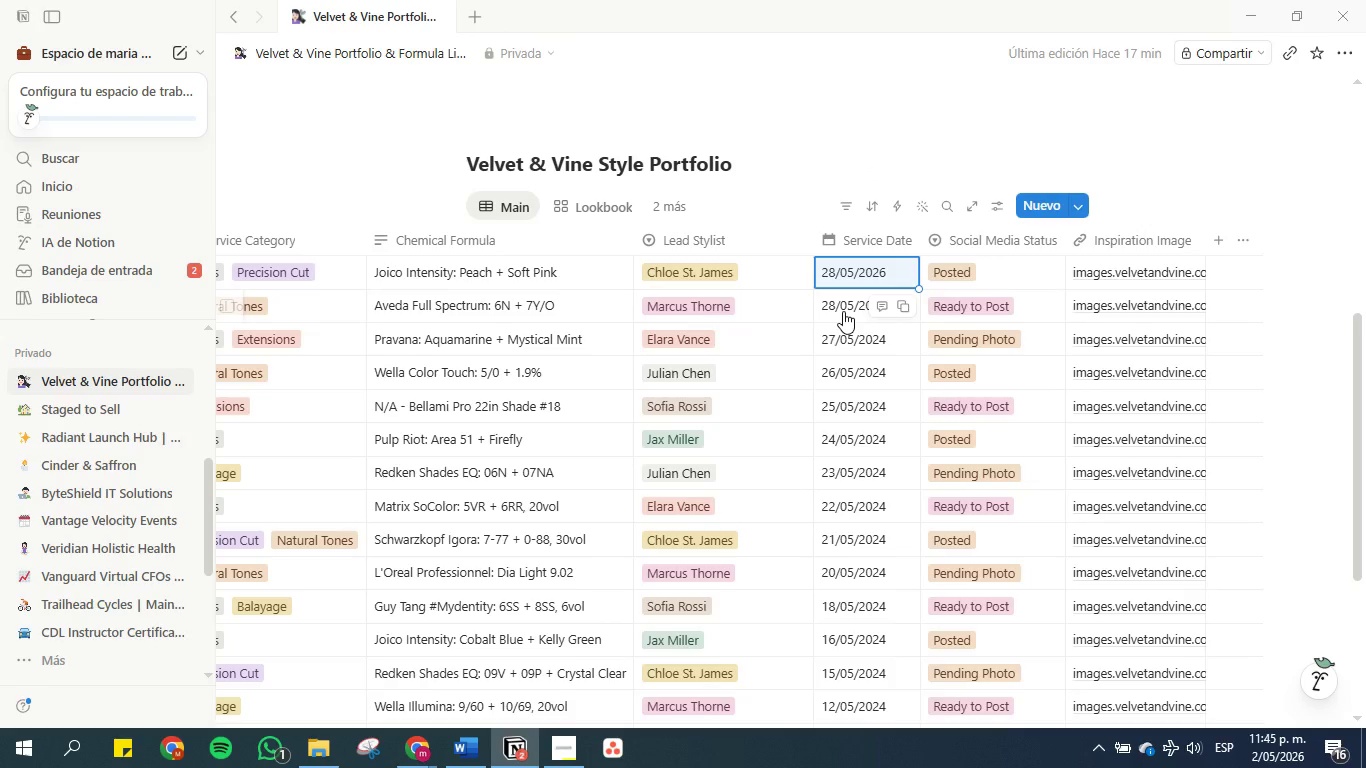 
left_click([843, 311])
 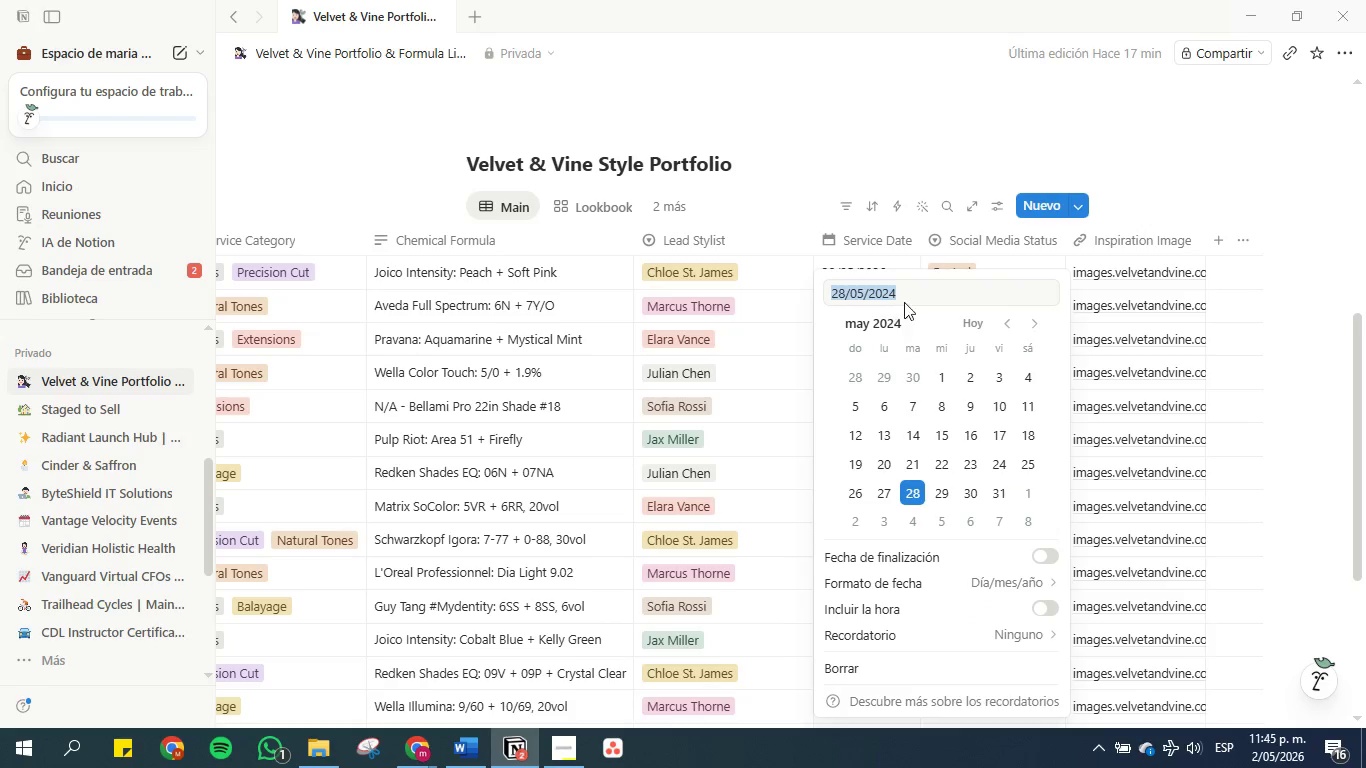 
left_click([910, 295])
 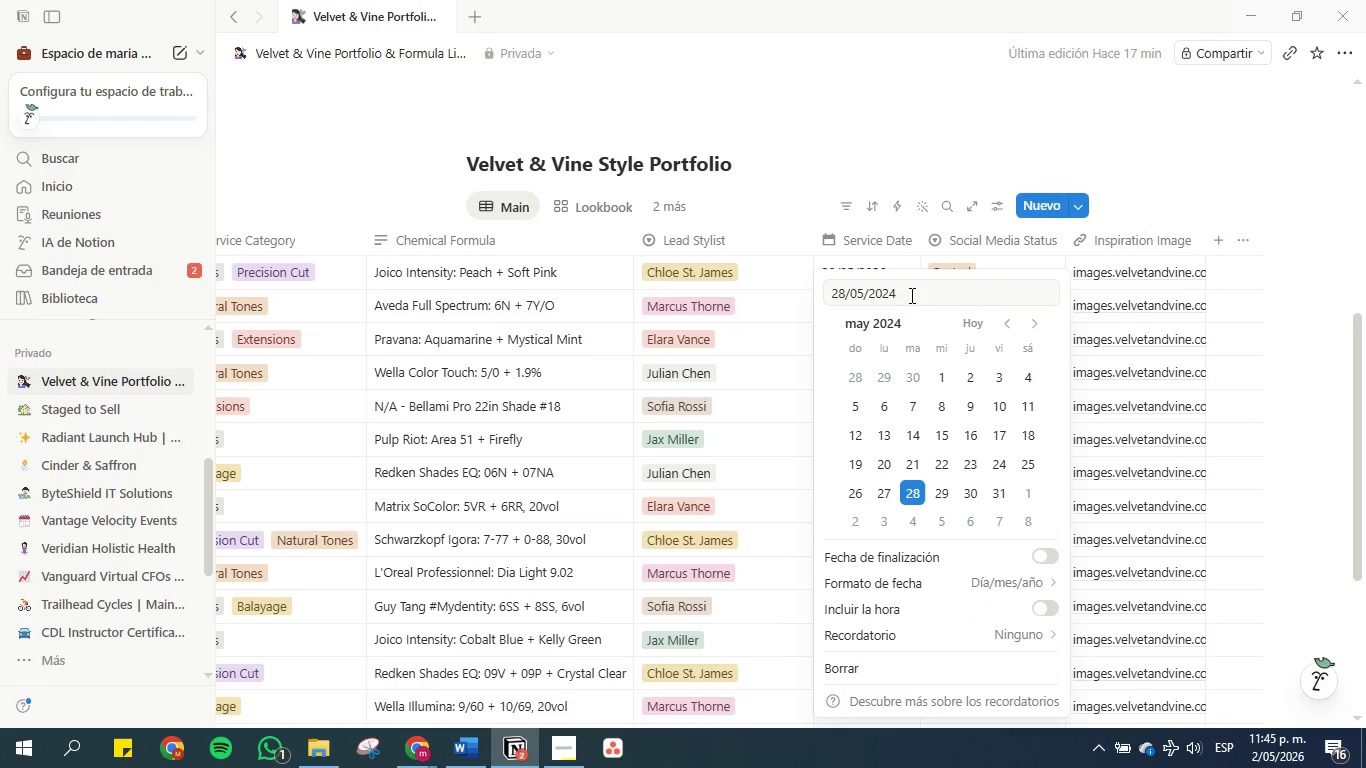 
key(Backspace)
 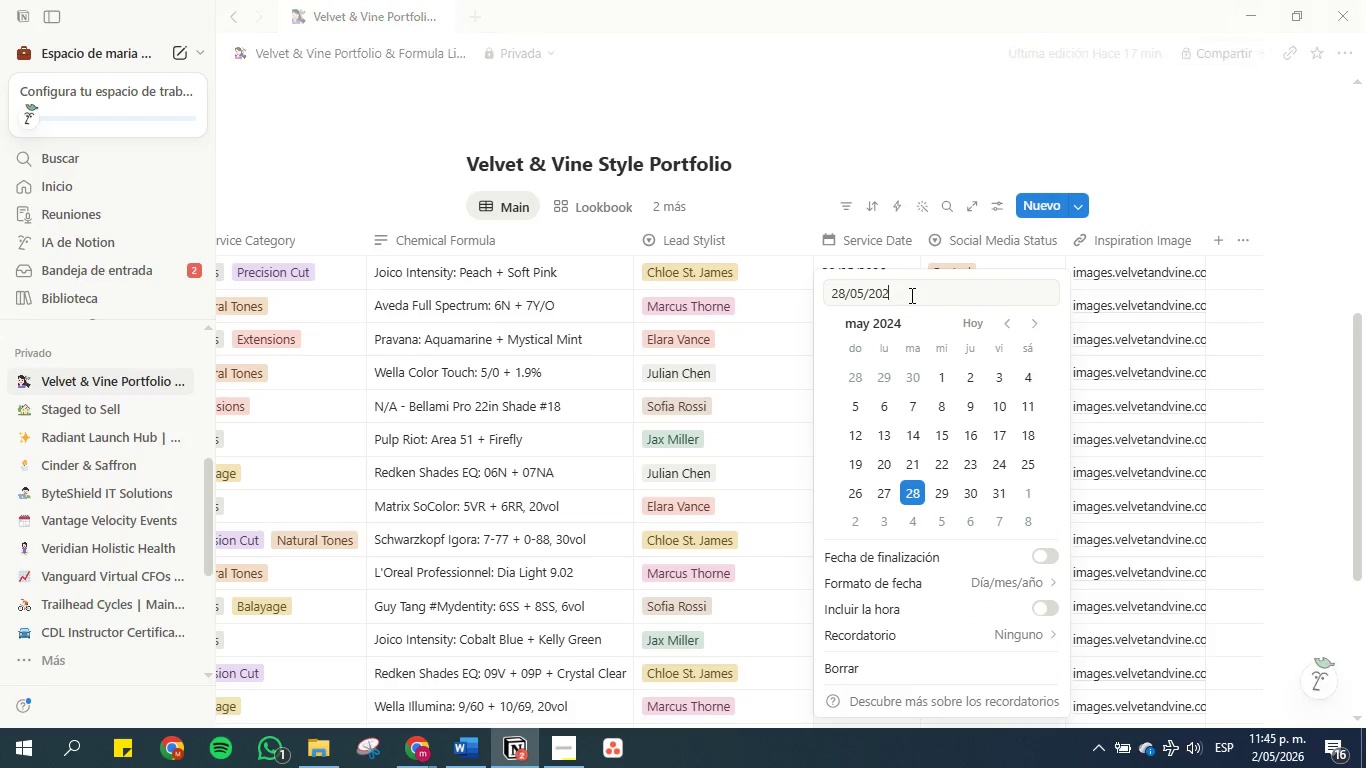 
key(6)
 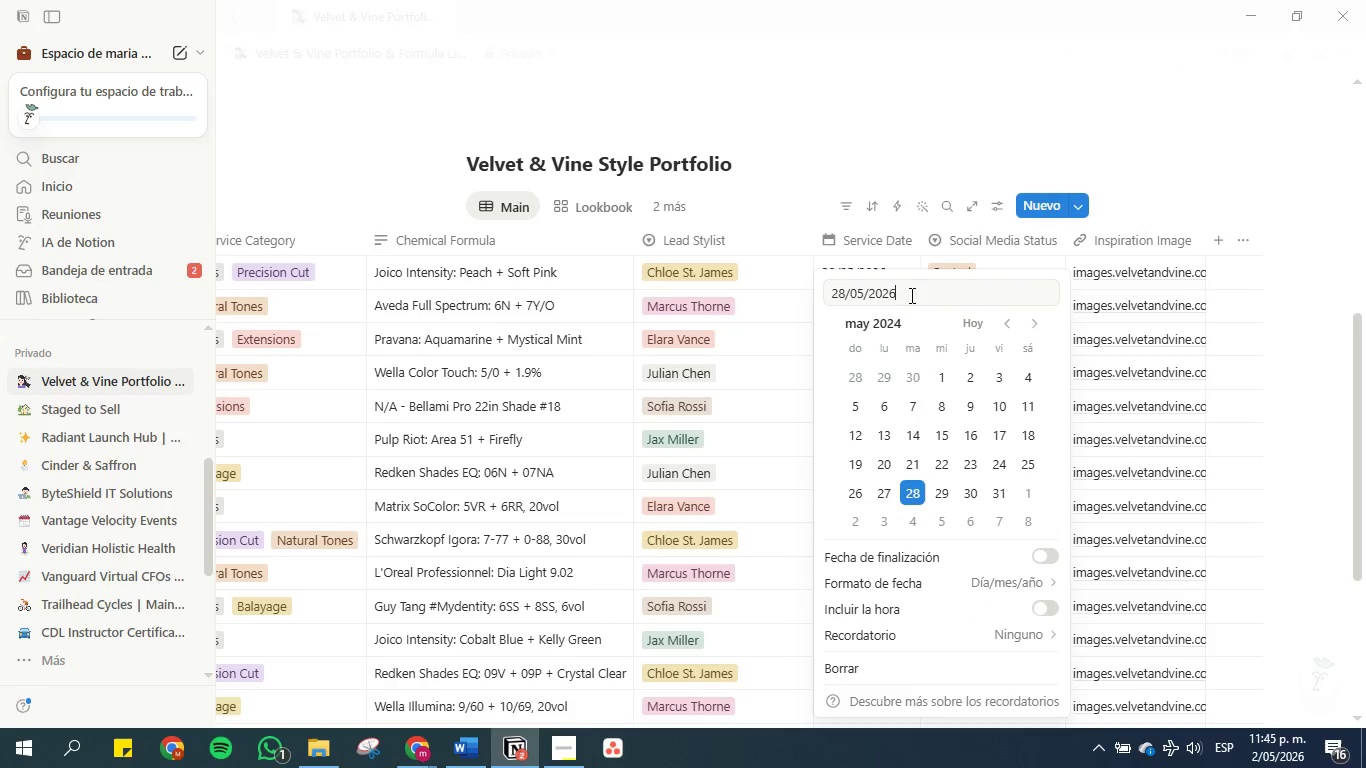 
key(Enter)
 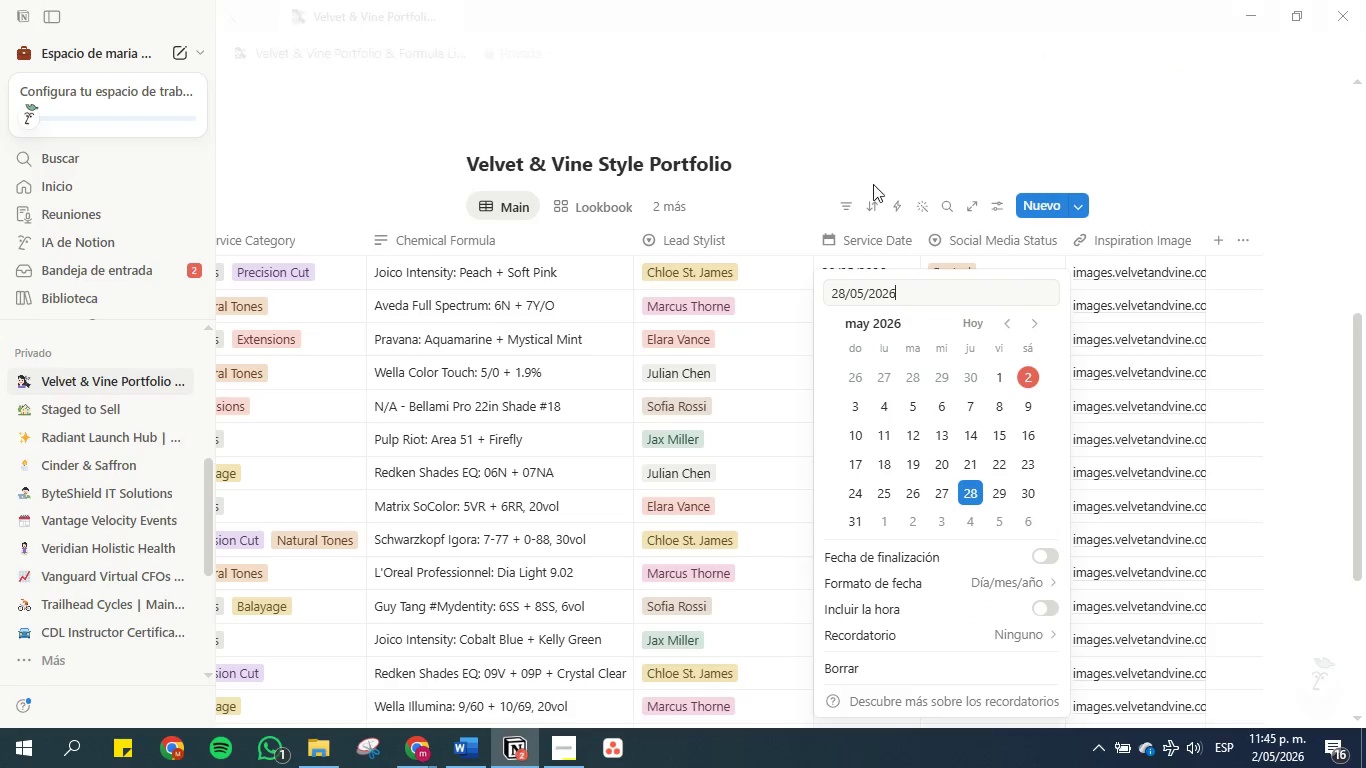 
left_click([867, 113])
 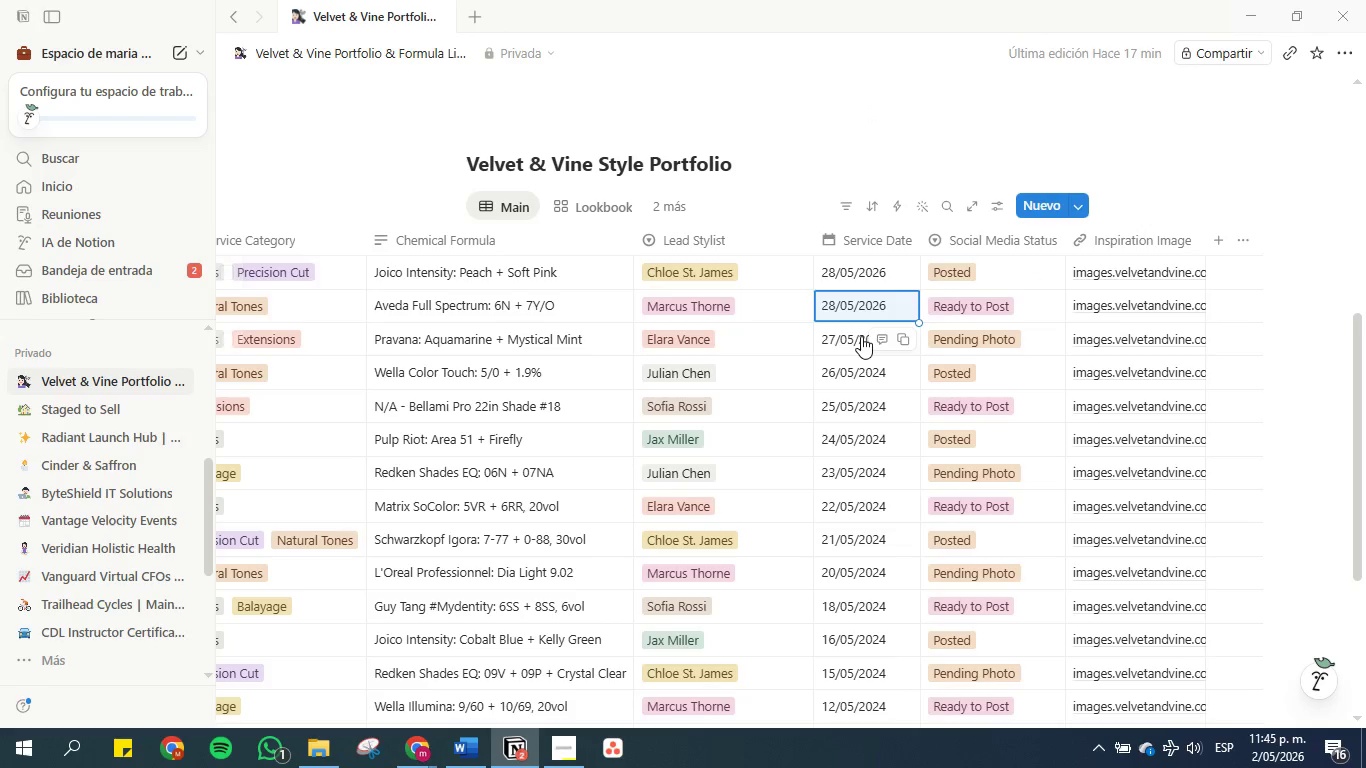 
left_click([859, 327])
 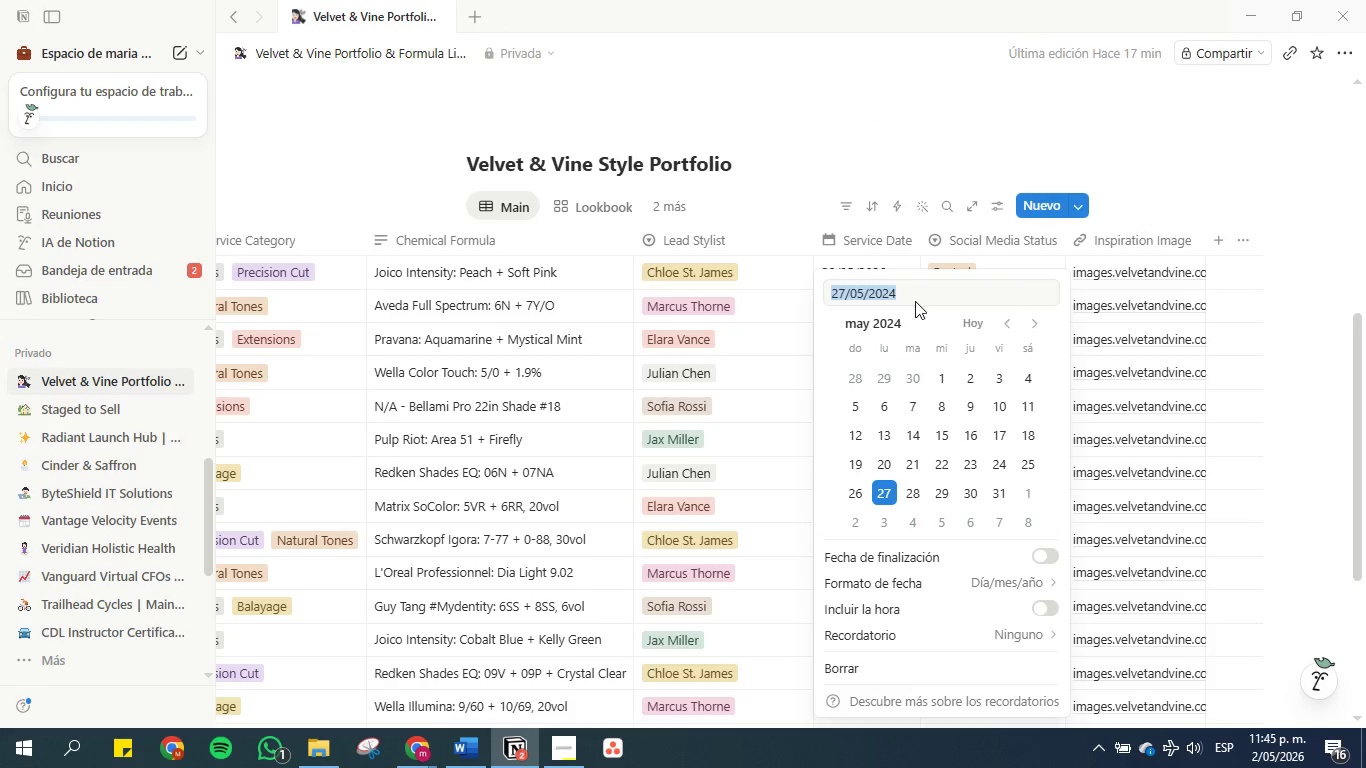 
left_click([910, 295])
 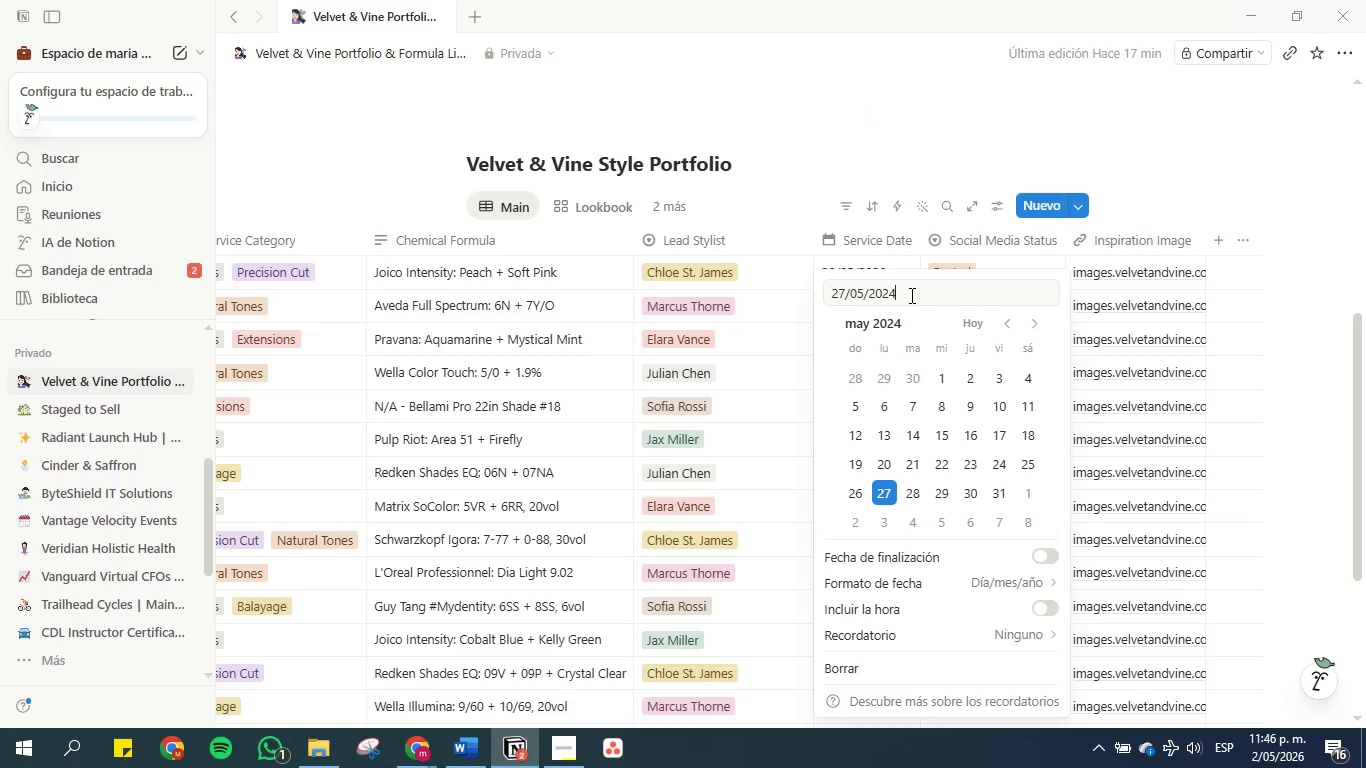 
key(Backspace)
 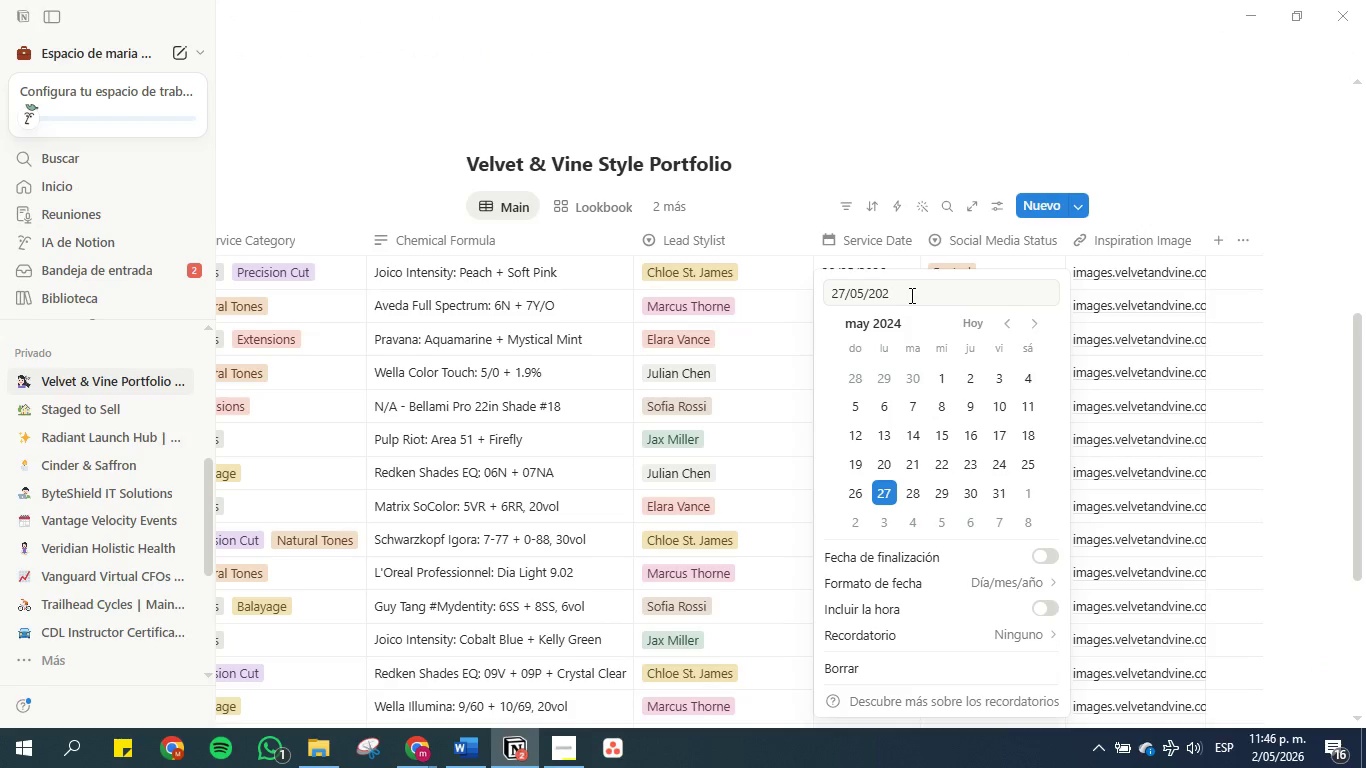 
key(6)
 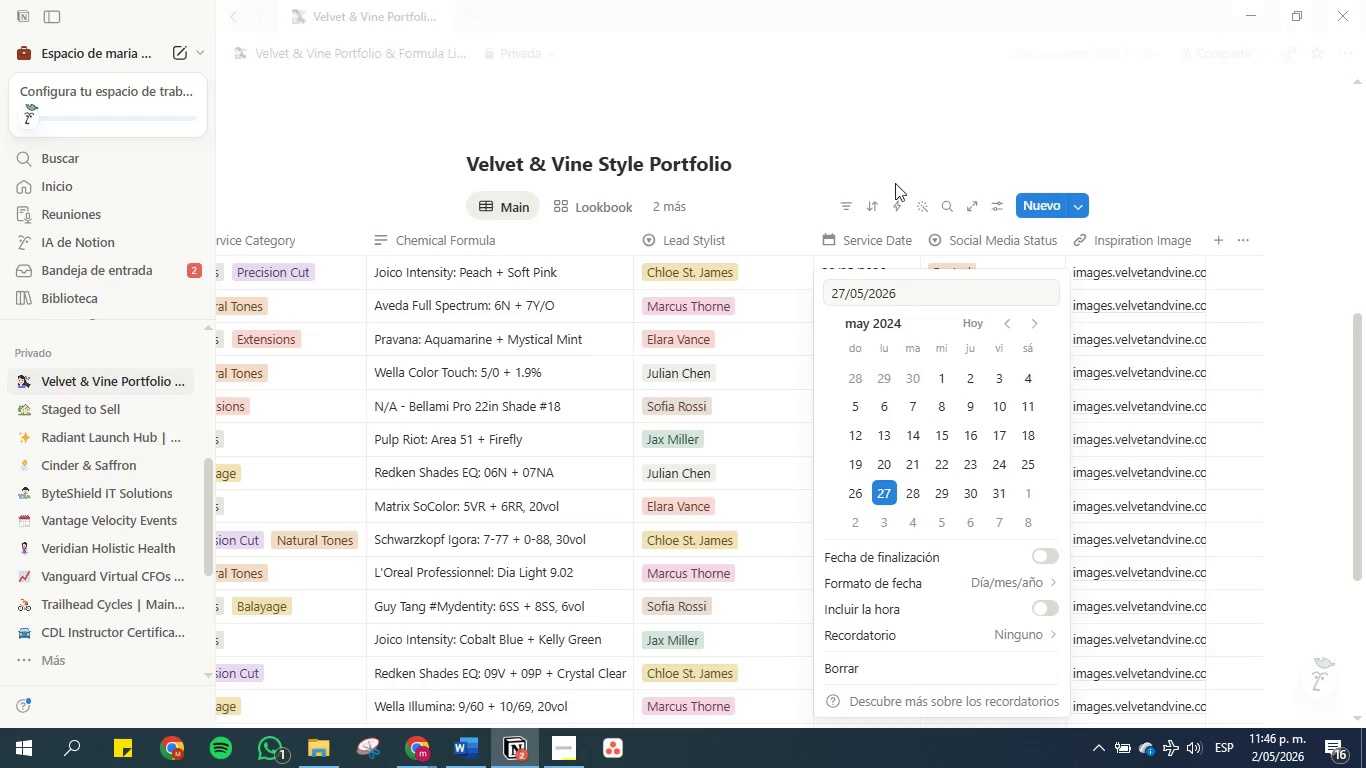 
left_click([881, 145])
 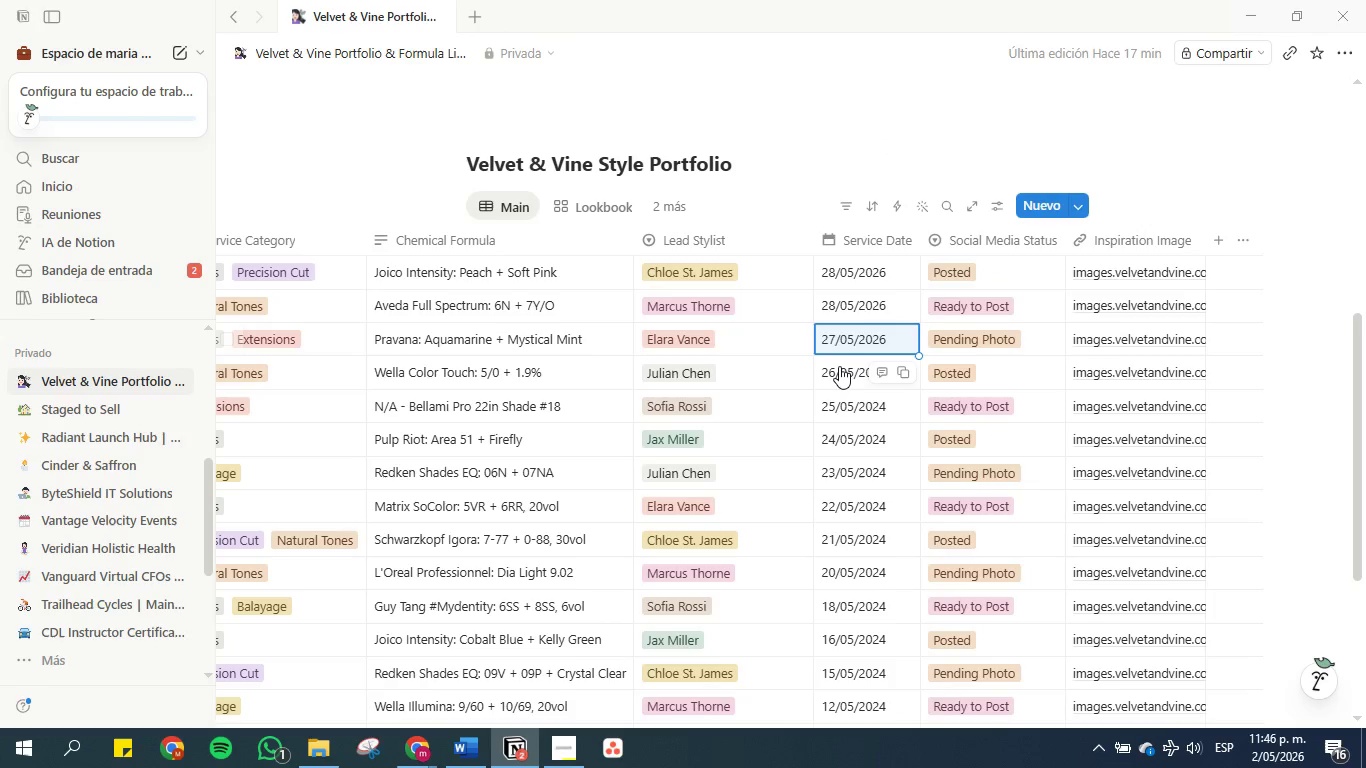 
left_click([839, 366])
 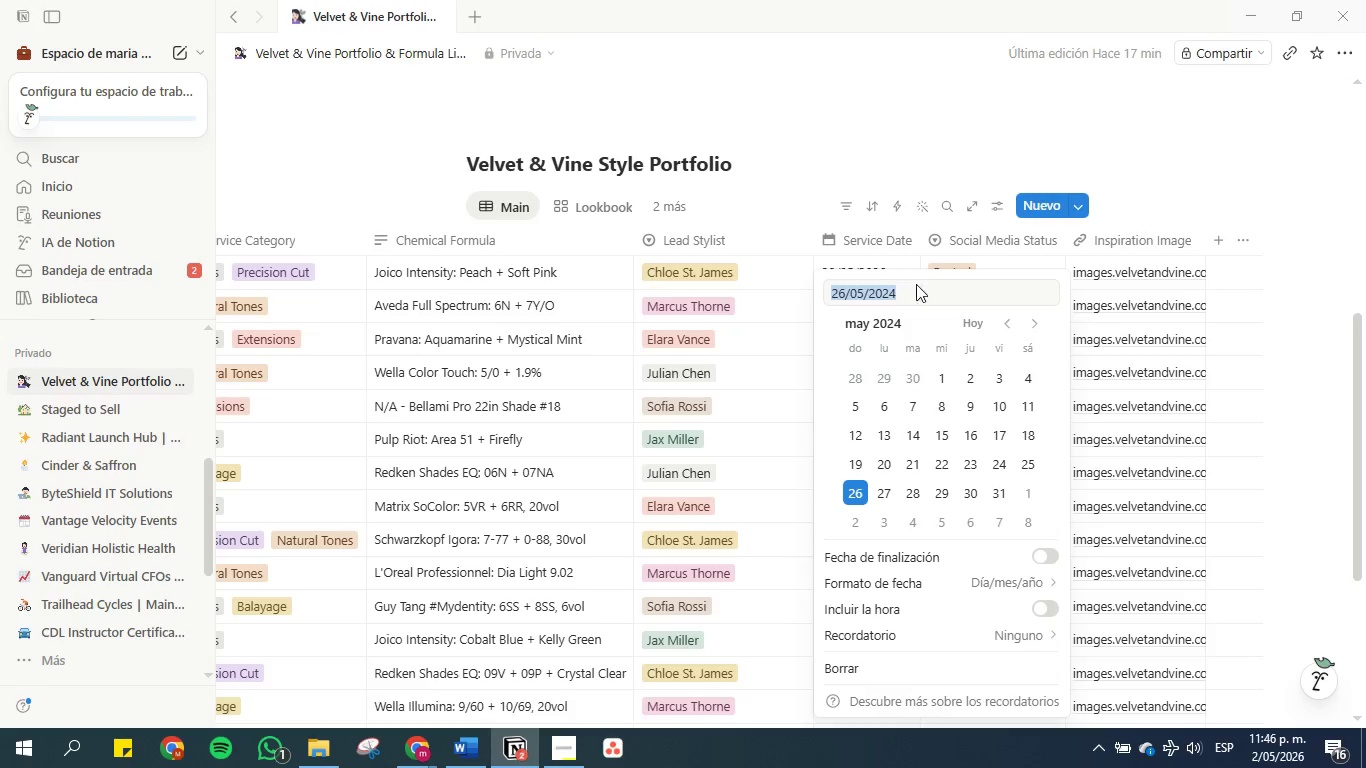 
left_click([916, 300])
 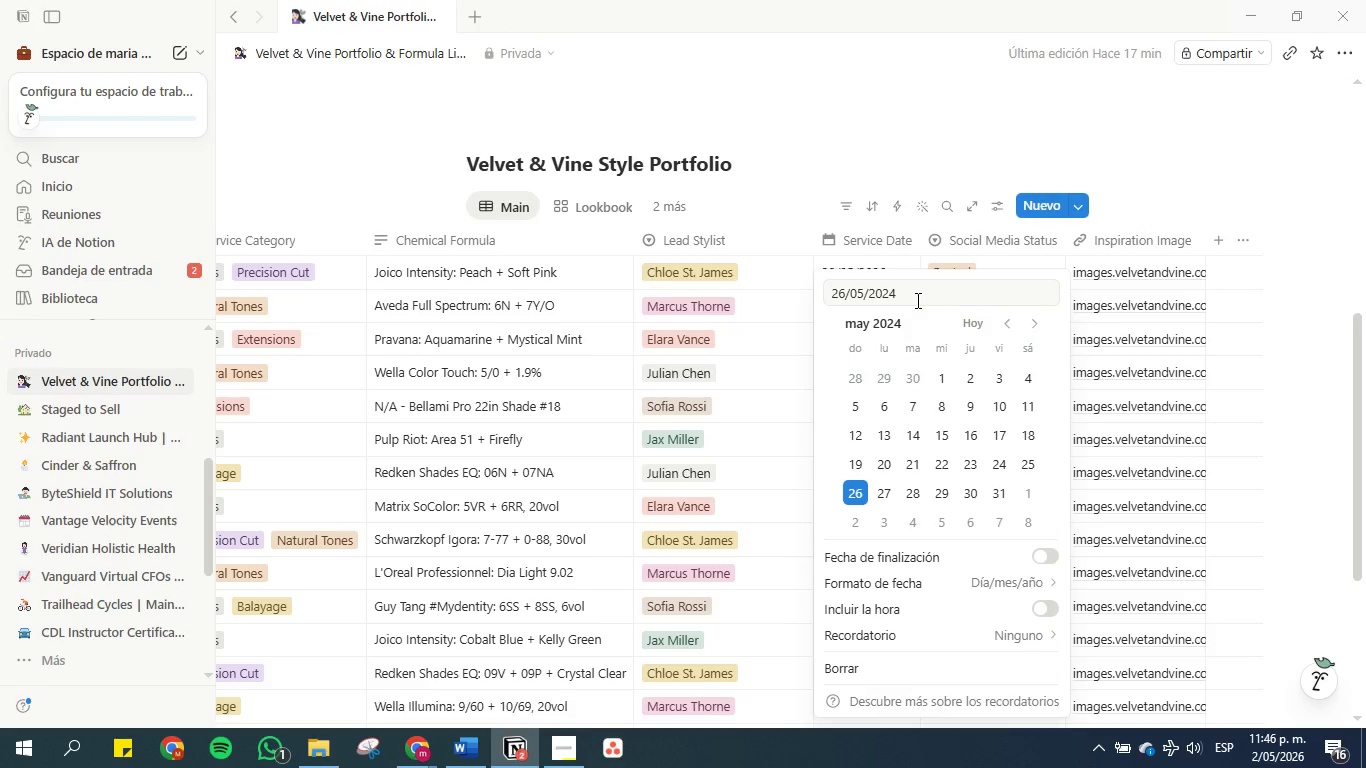 
key(Backspace)
 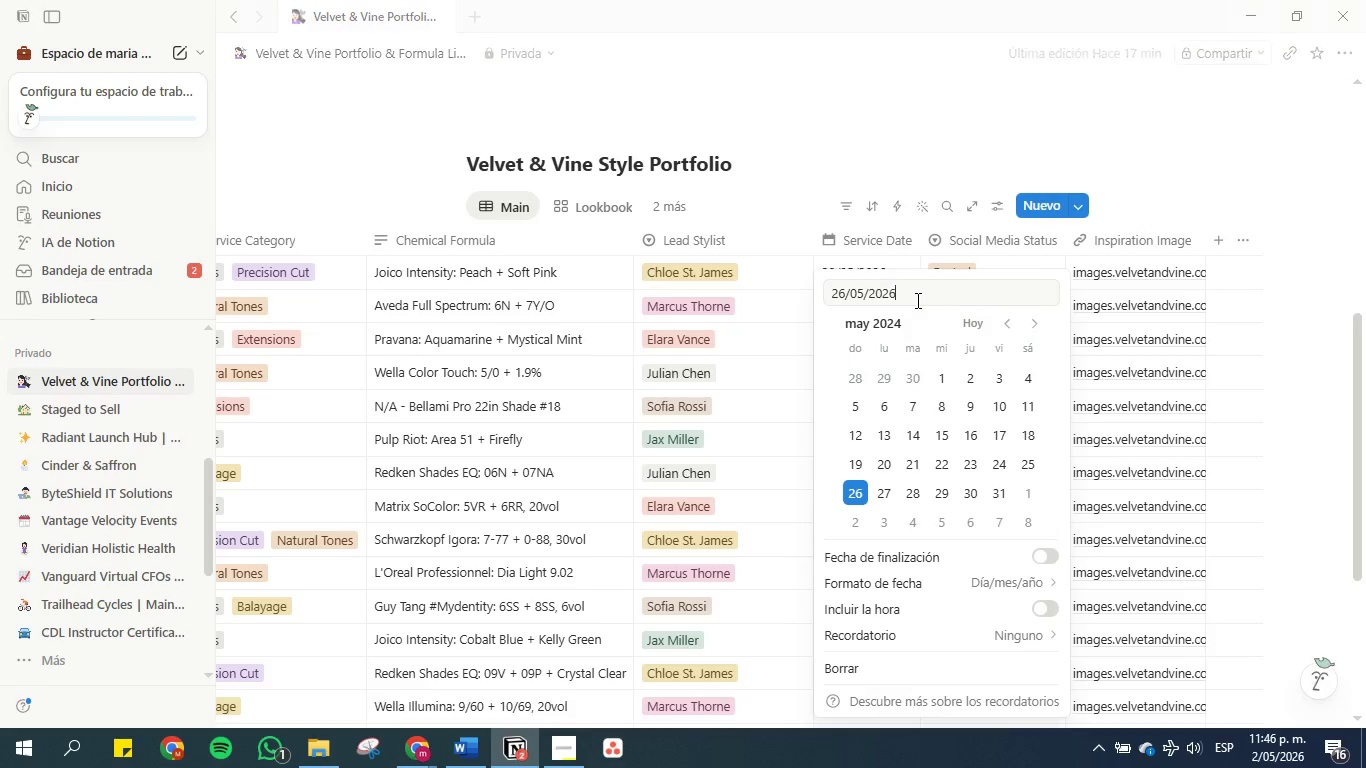 
key(6)
 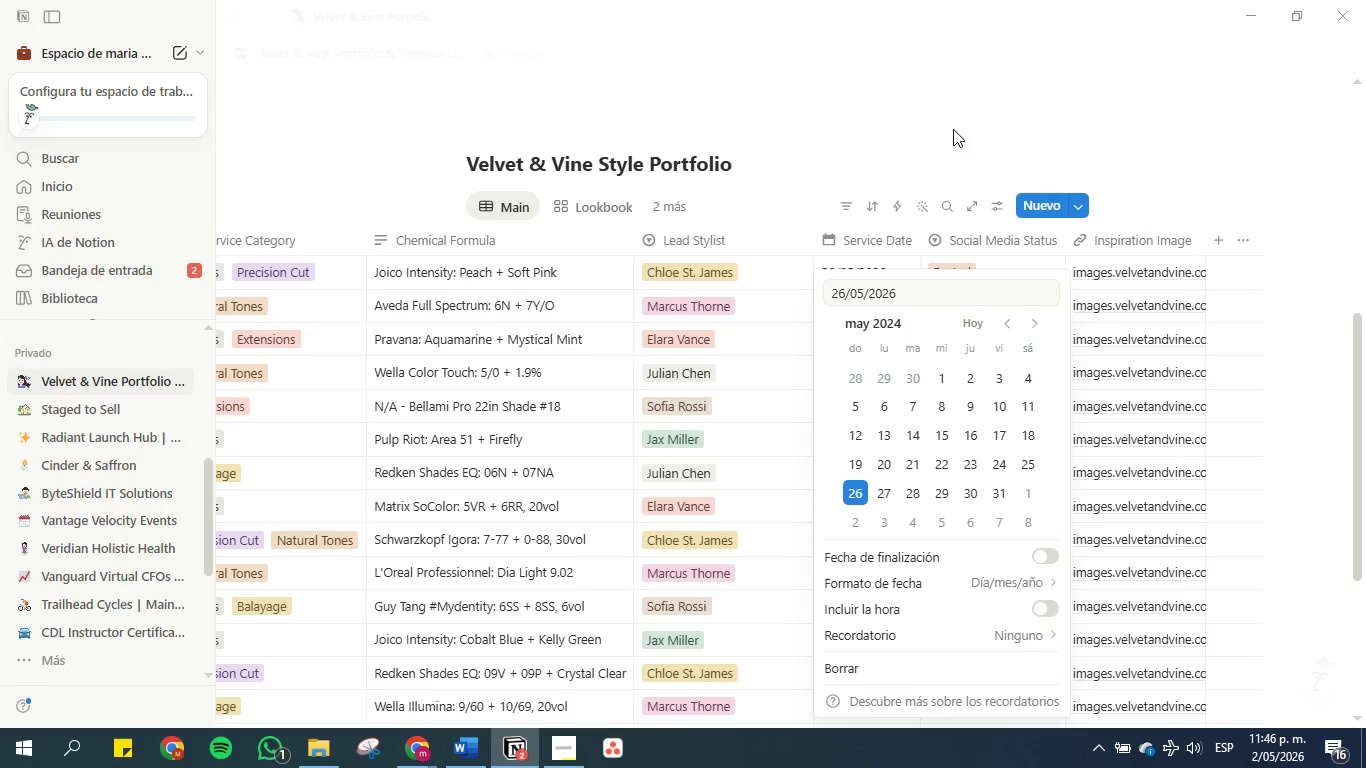 
left_click([965, 79])
 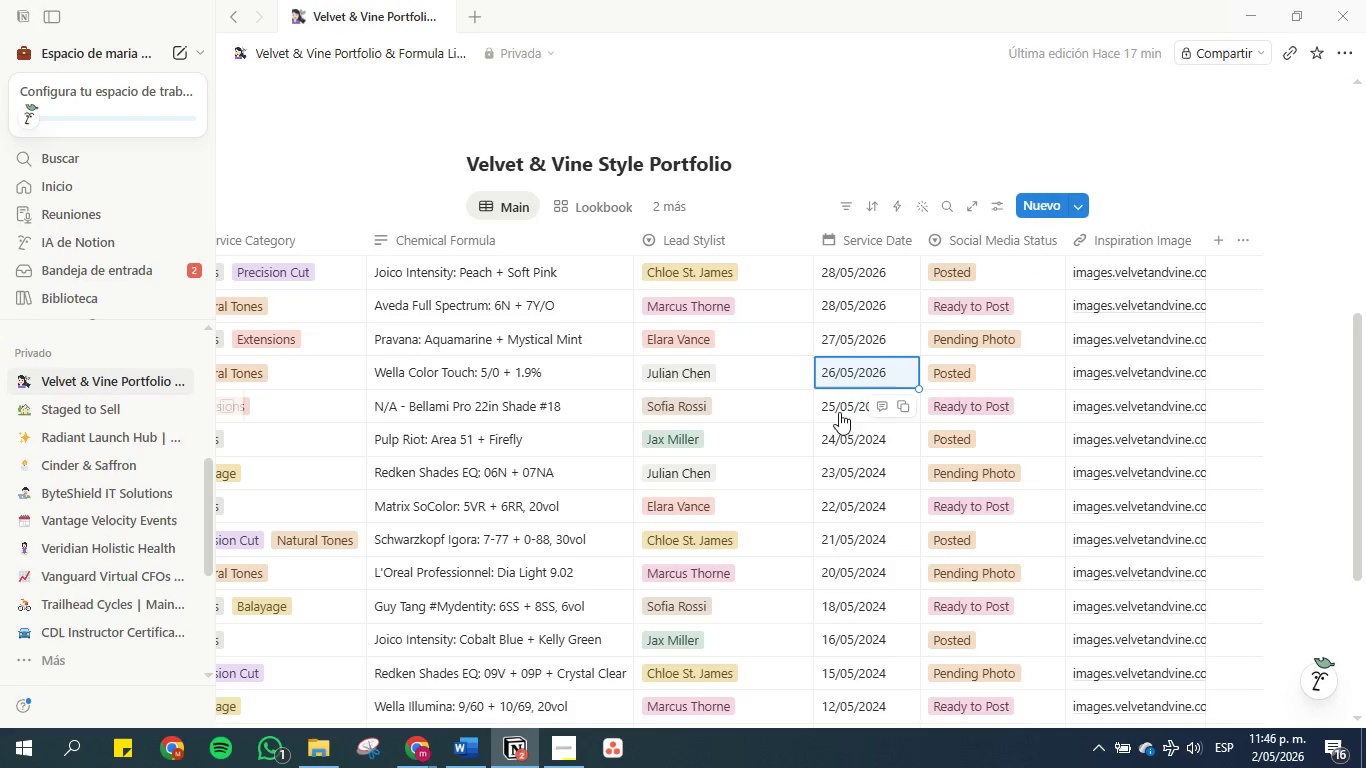 
left_click([847, 407])
 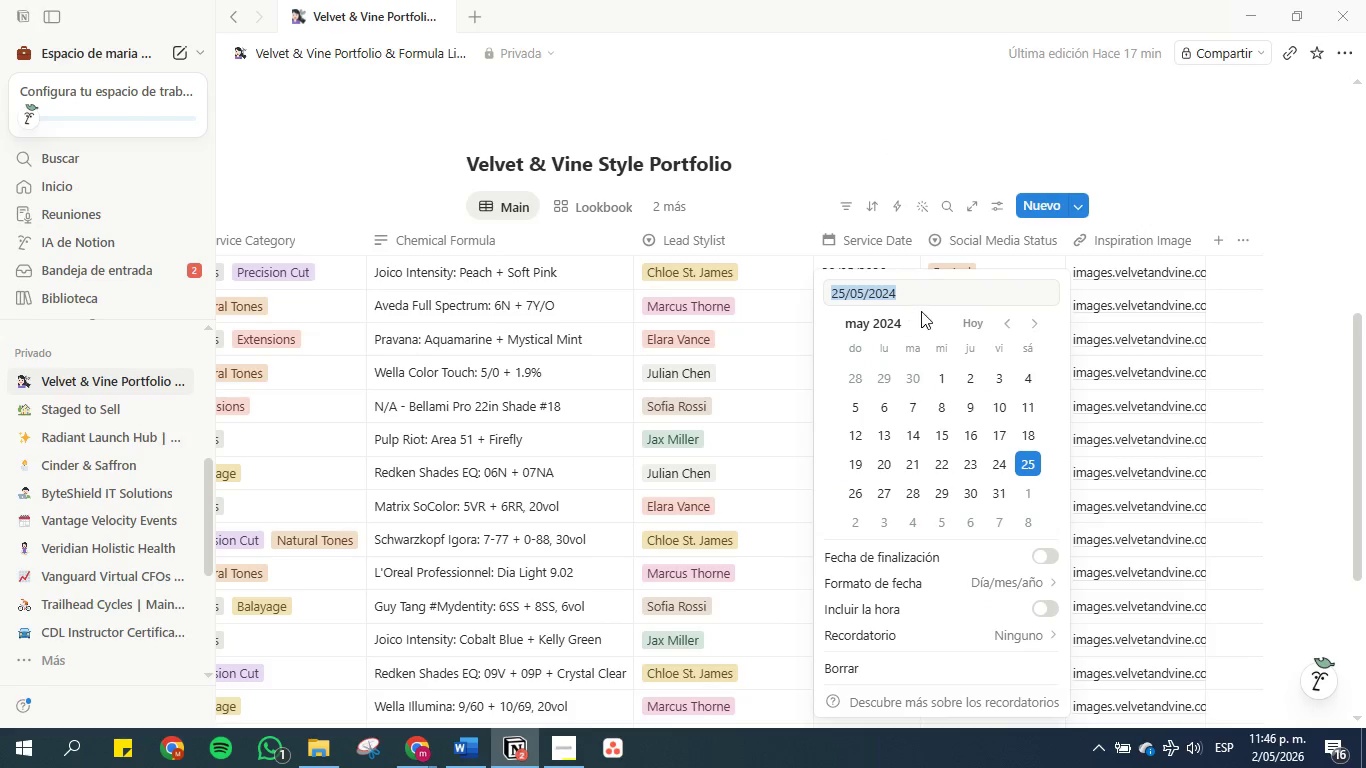 
left_click([920, 288])
 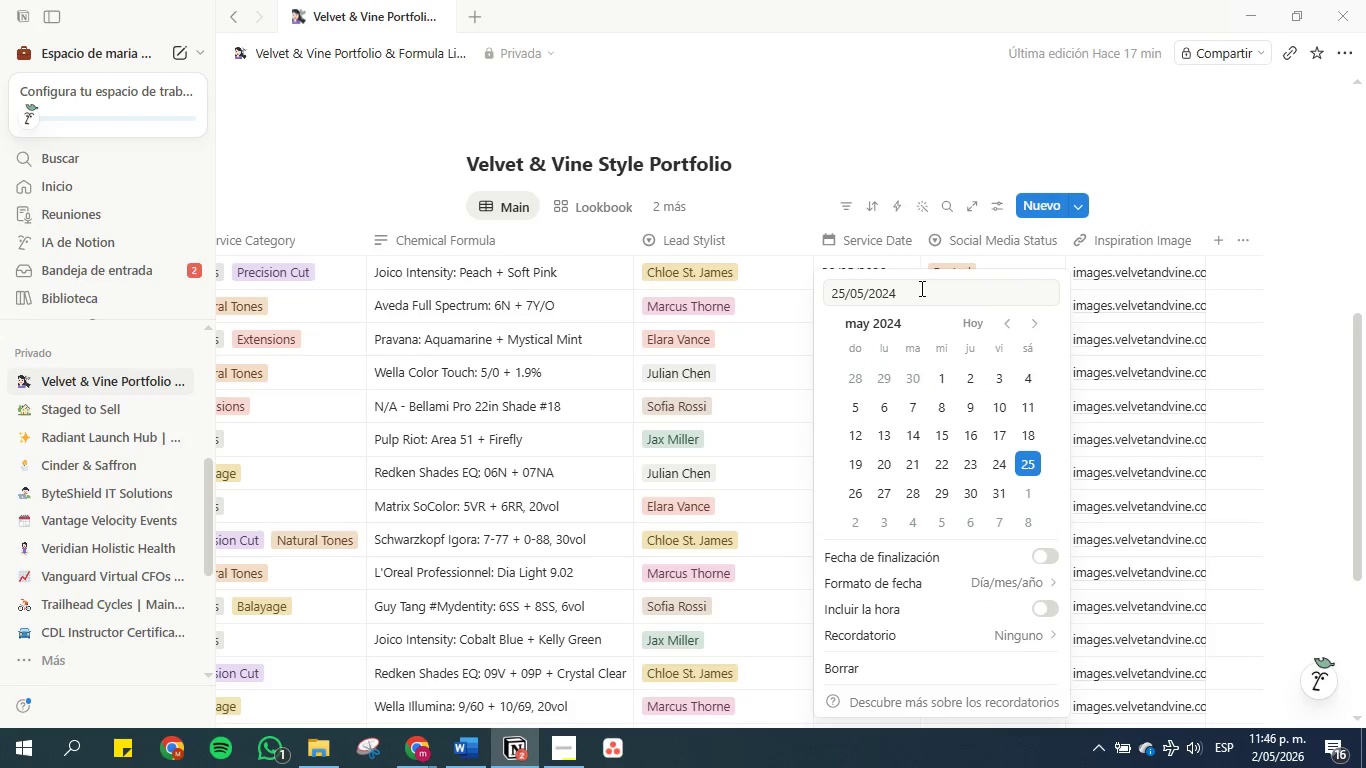 
key(Backspace)
 